 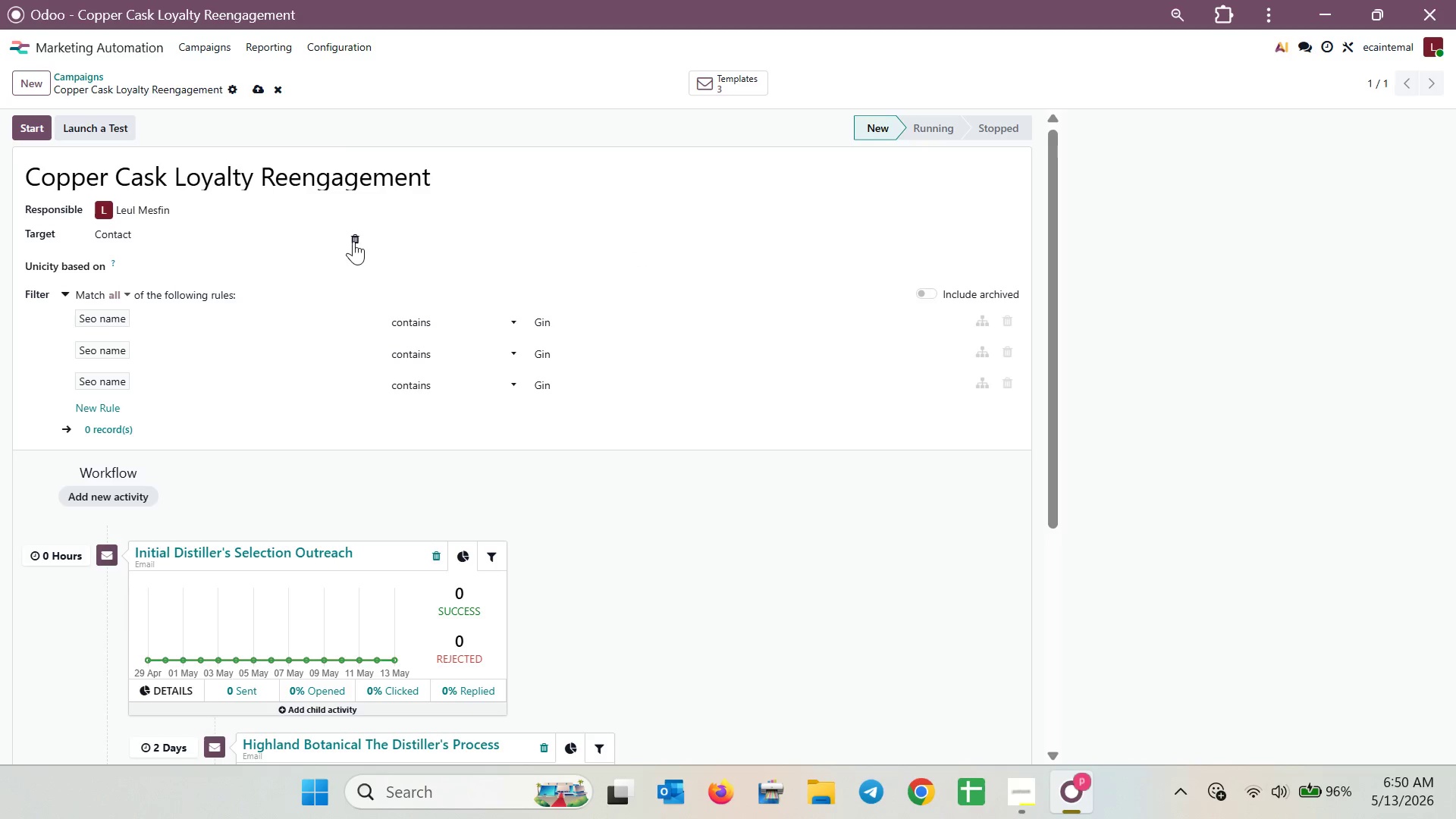 
scroll: coordinate [212, 406], scroll_direction: down, amount: 4.0
 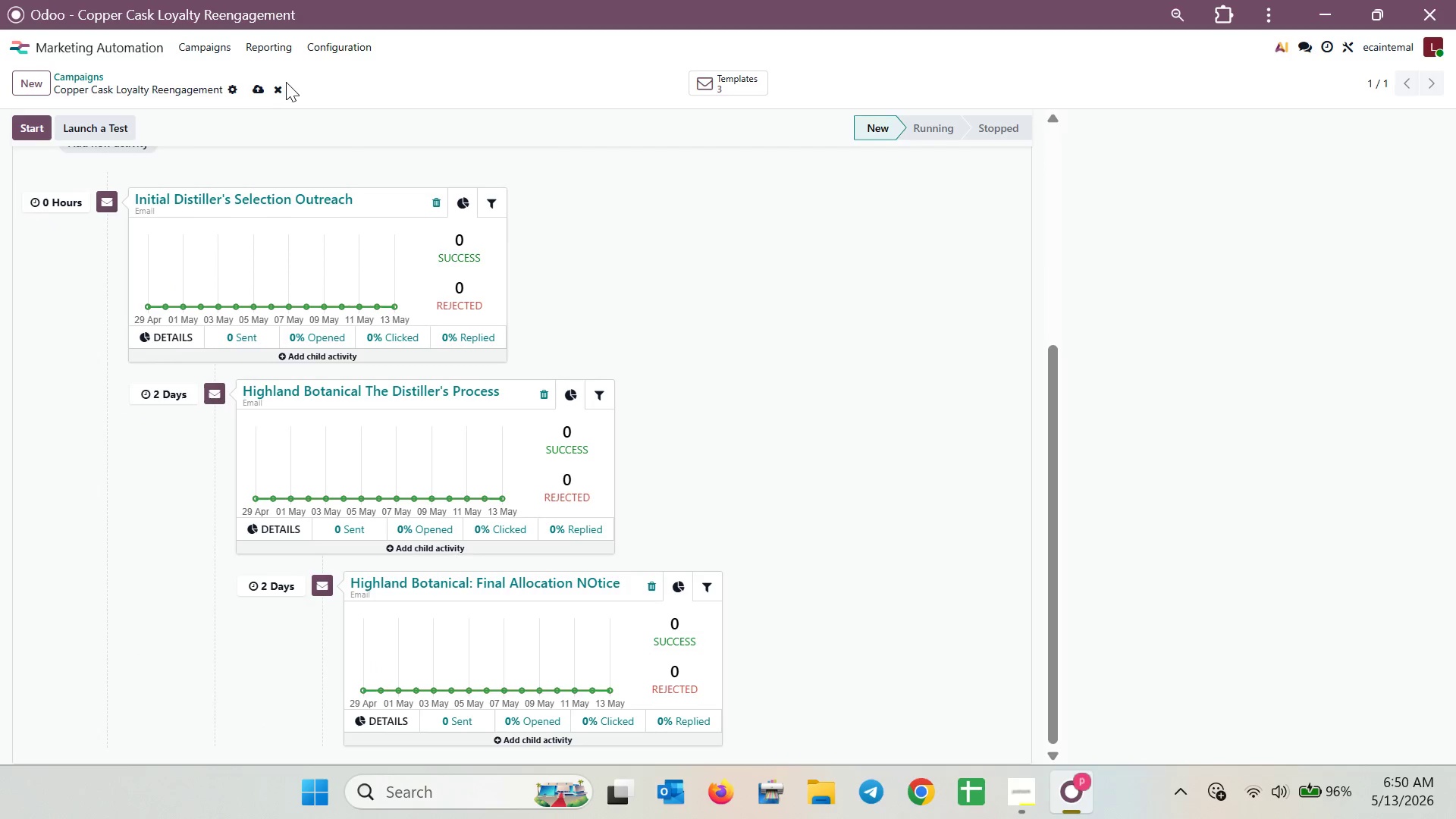 
left_click([278, 83])
 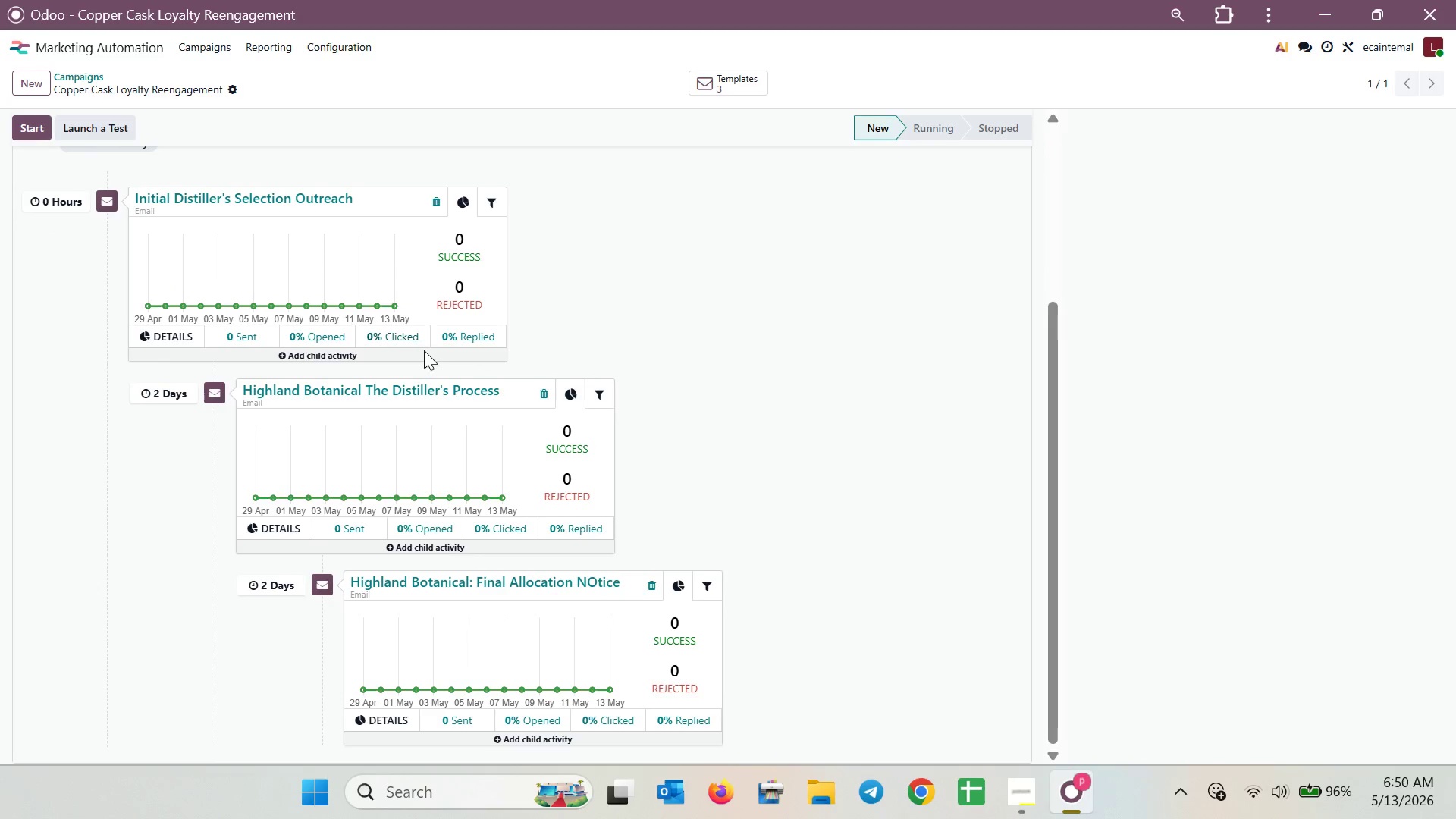 
scroll: coordinate [425, 355], scroll_direction: up, amount: 3.0
 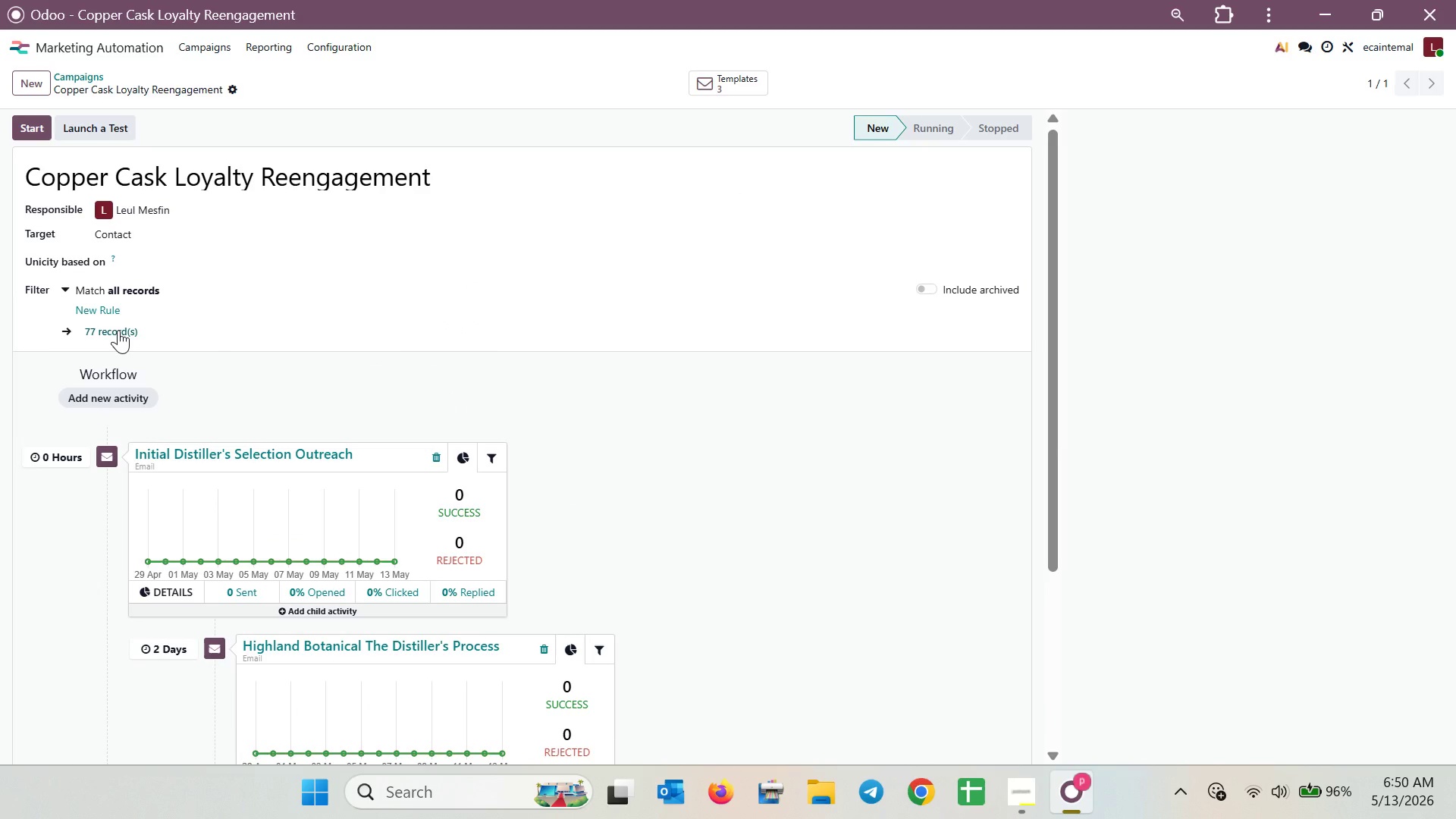 
left_click([118, 330])
 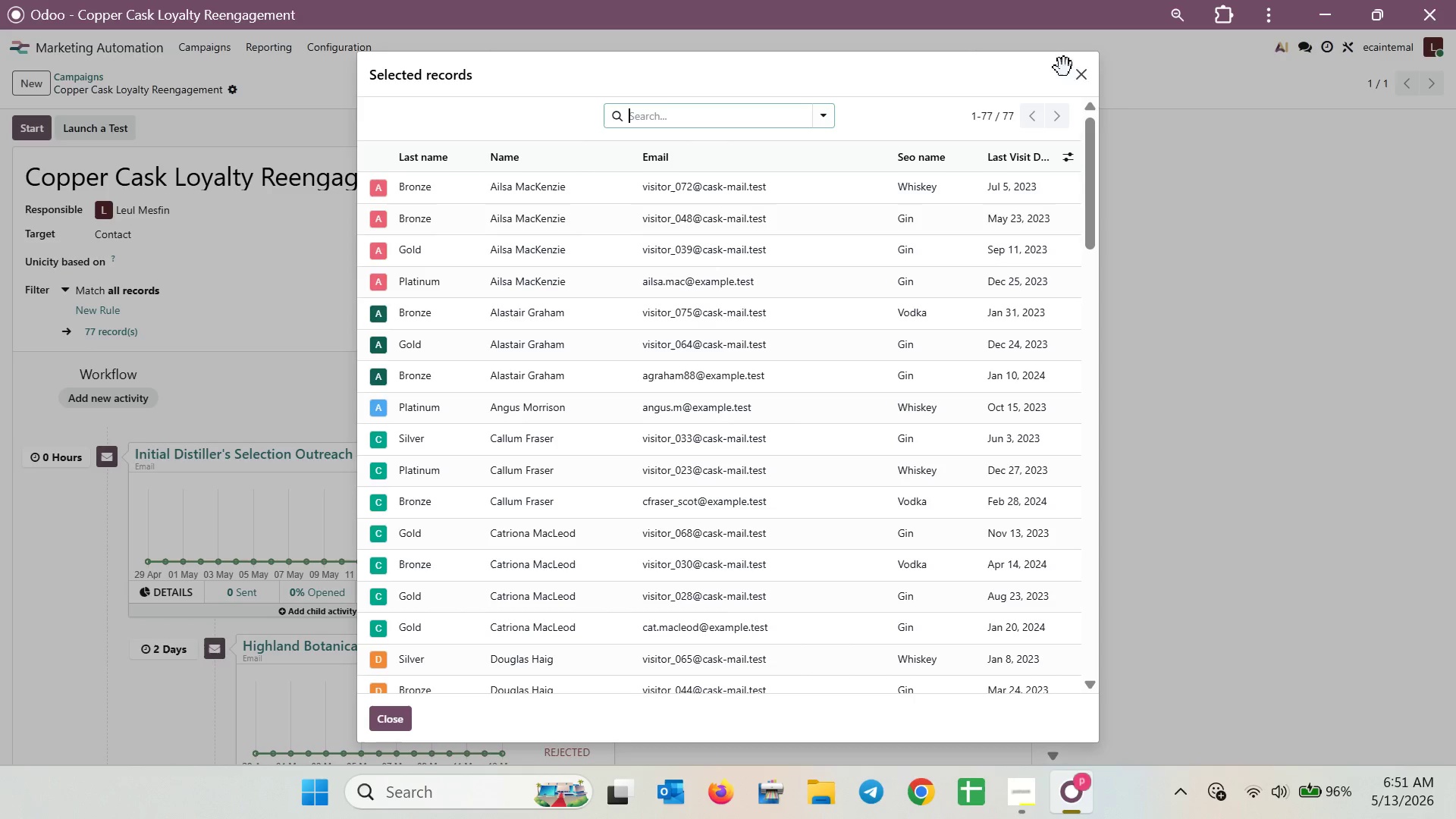 
left_click([813, 117])
 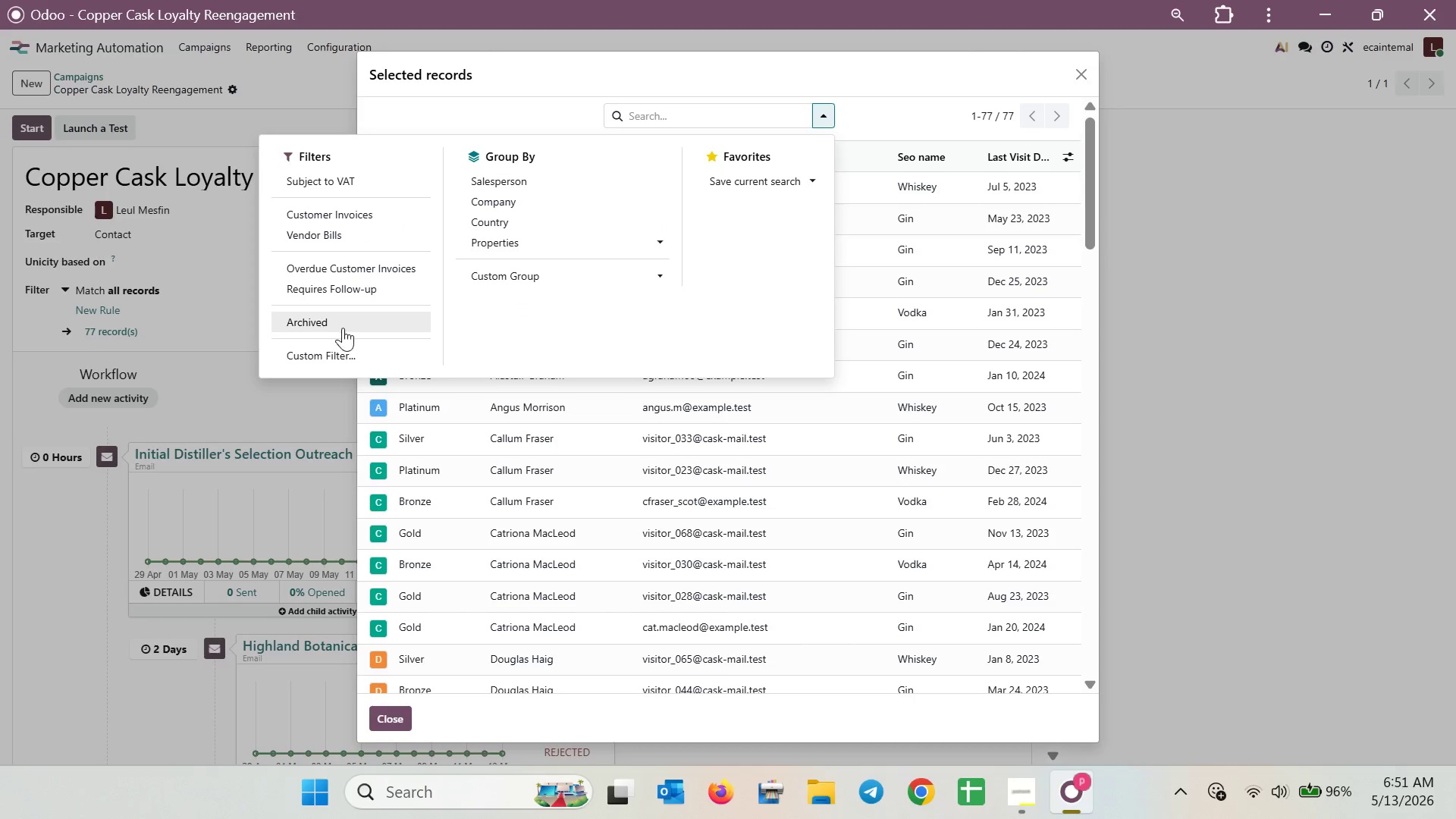 
left_click([347, 350])
 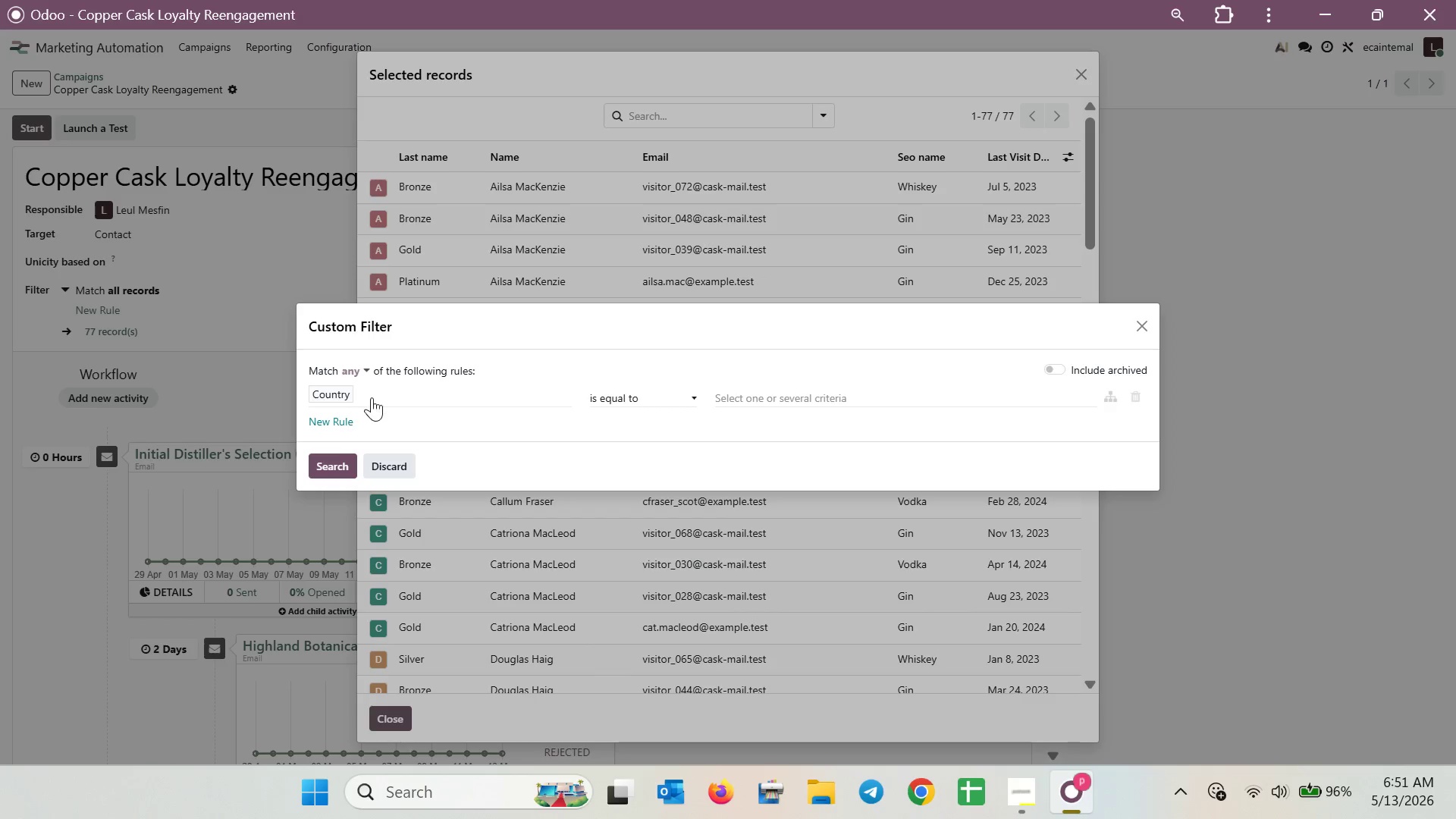 
left_click([337, 394])
 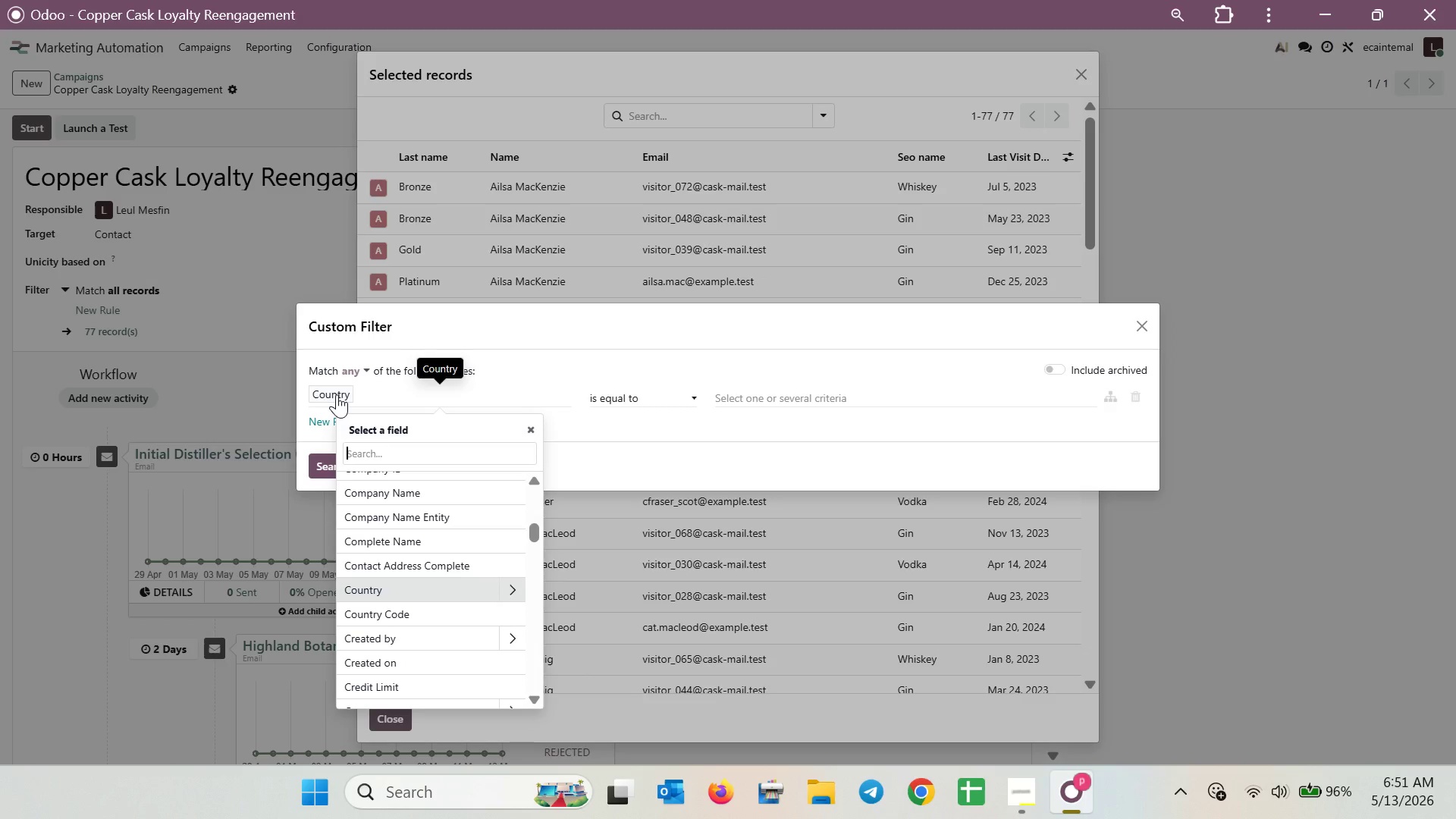 
type(seo)
 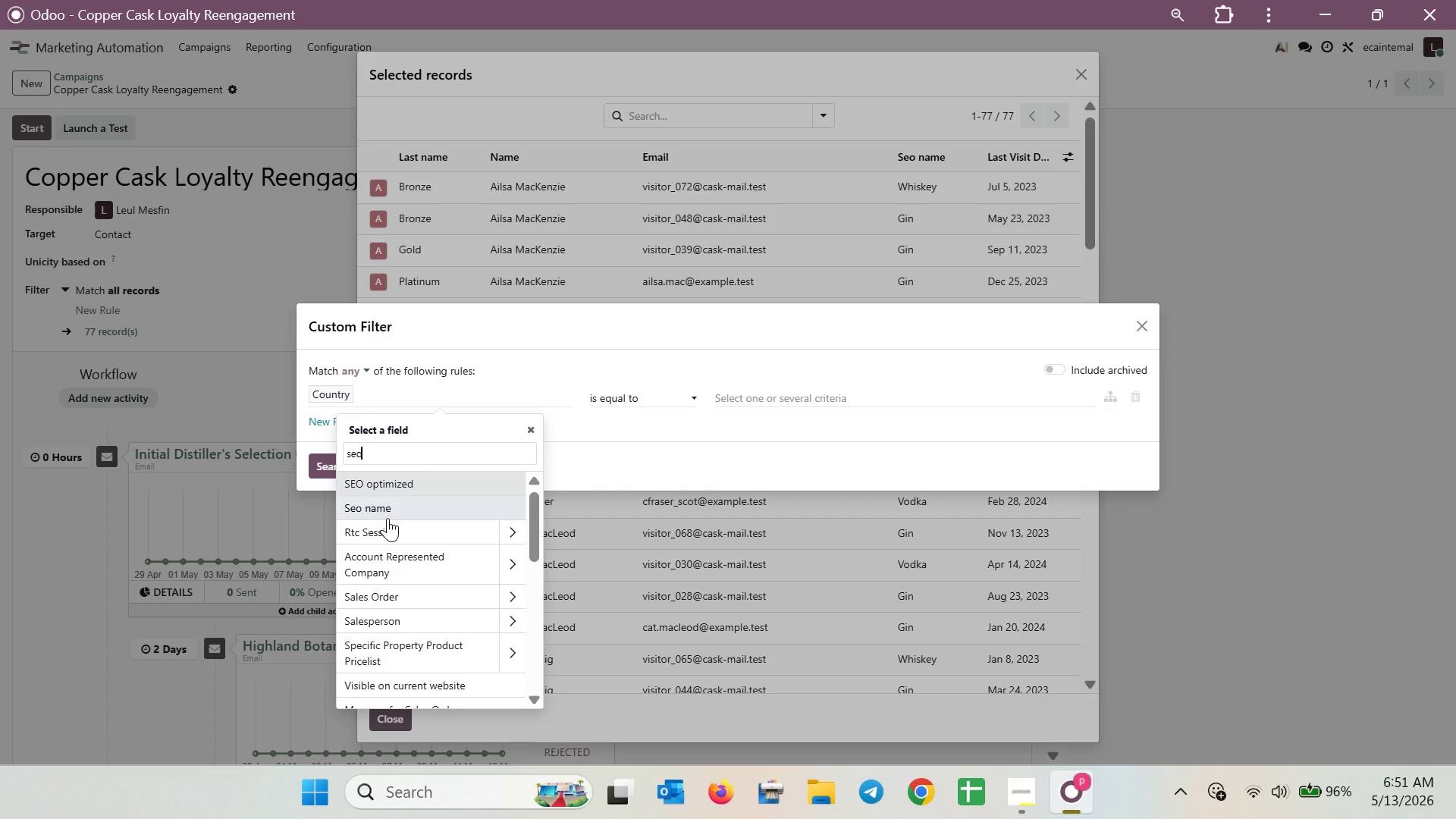 
left_click([388, 513])
 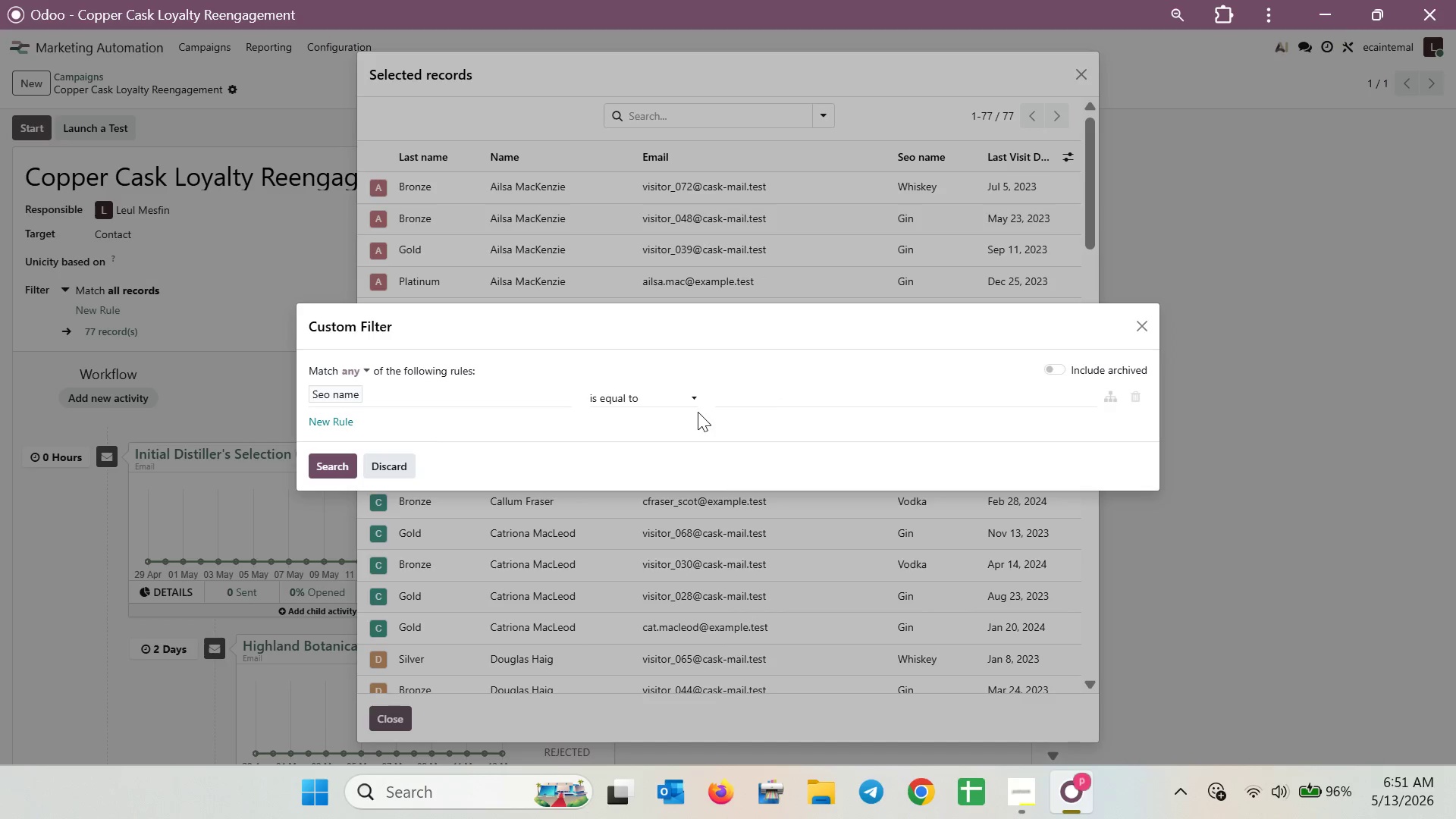 
left_click([698, 403])
 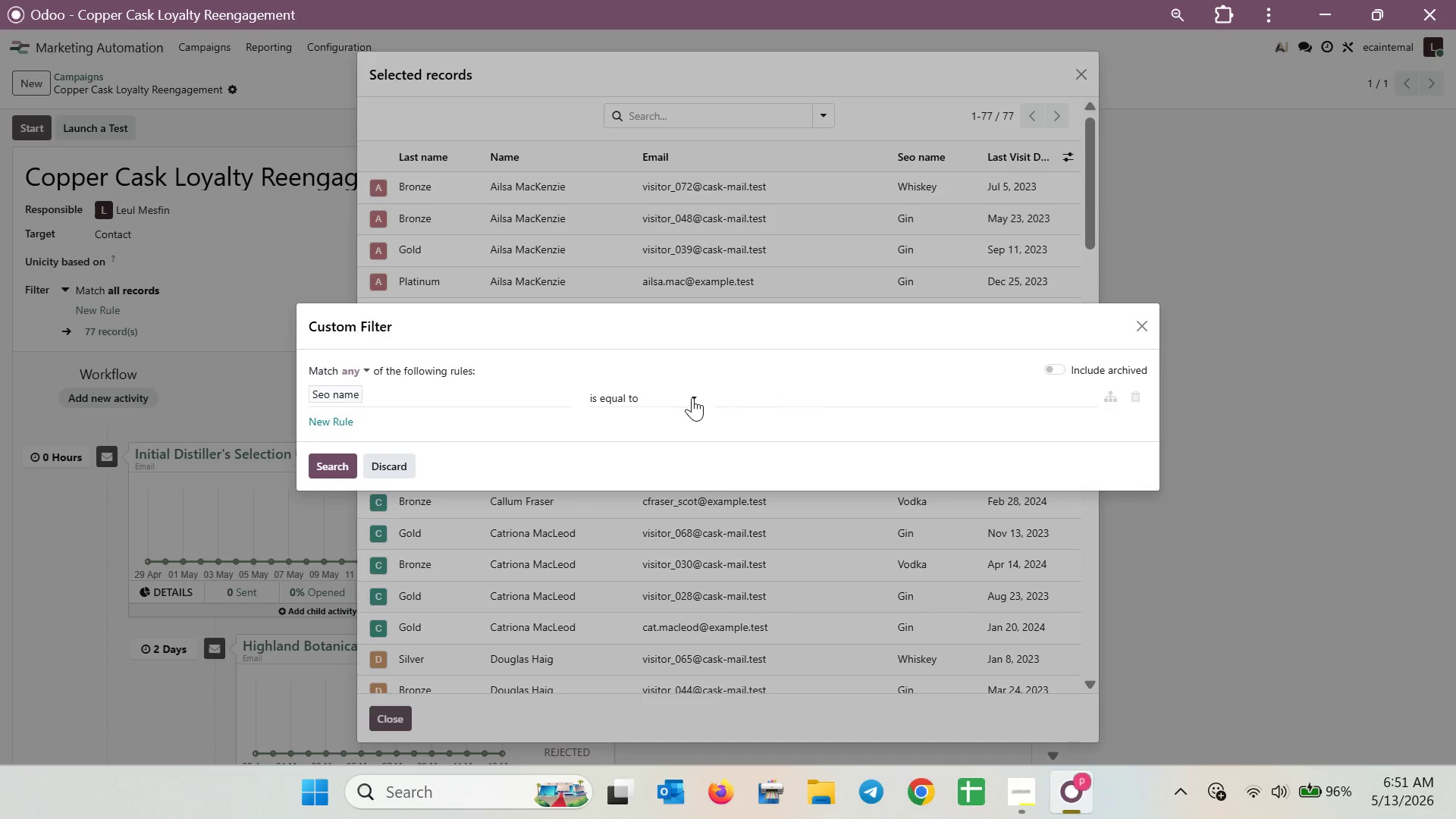 
left_click([692, 397])
 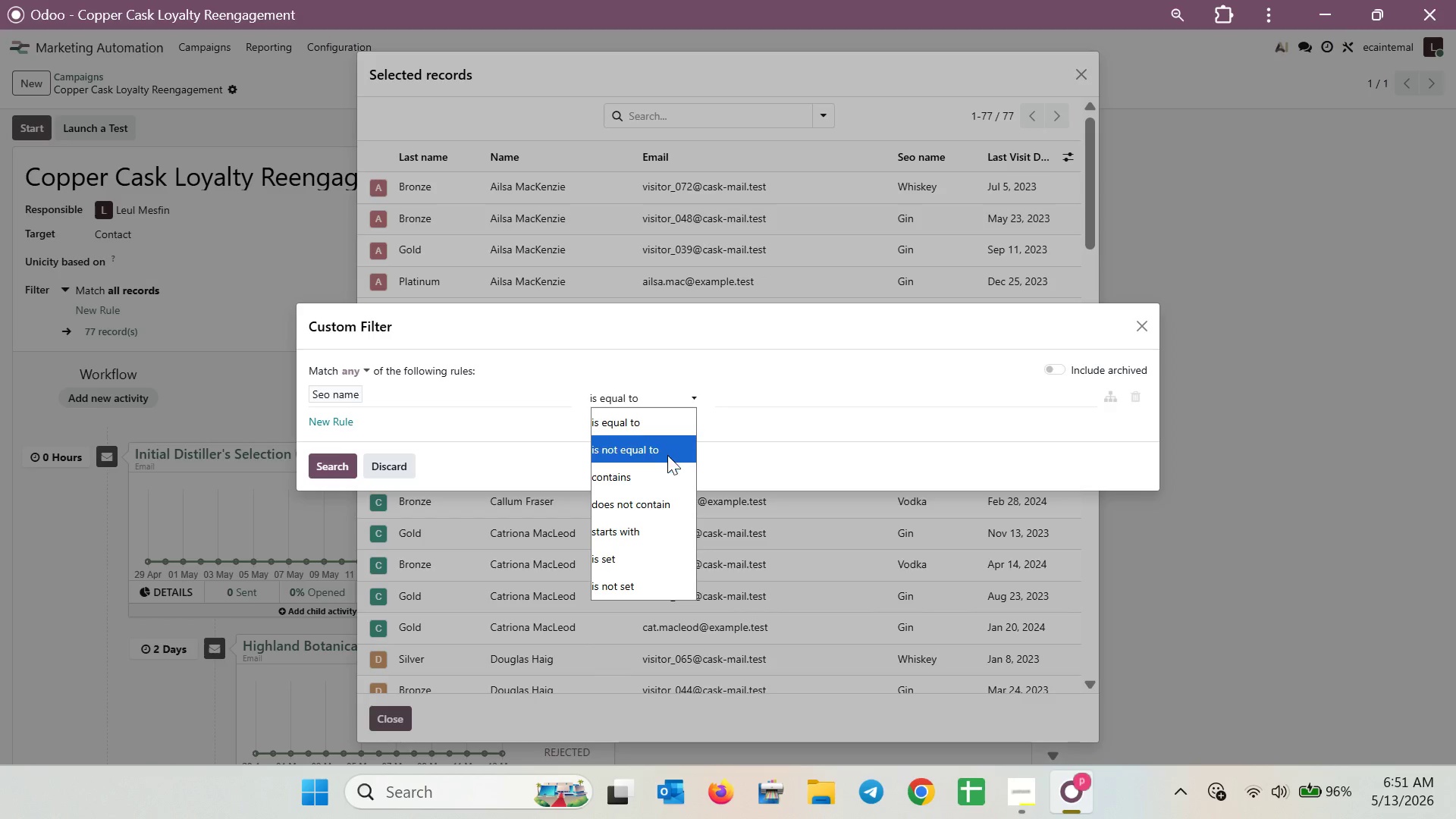 
left_click([651, 479])
 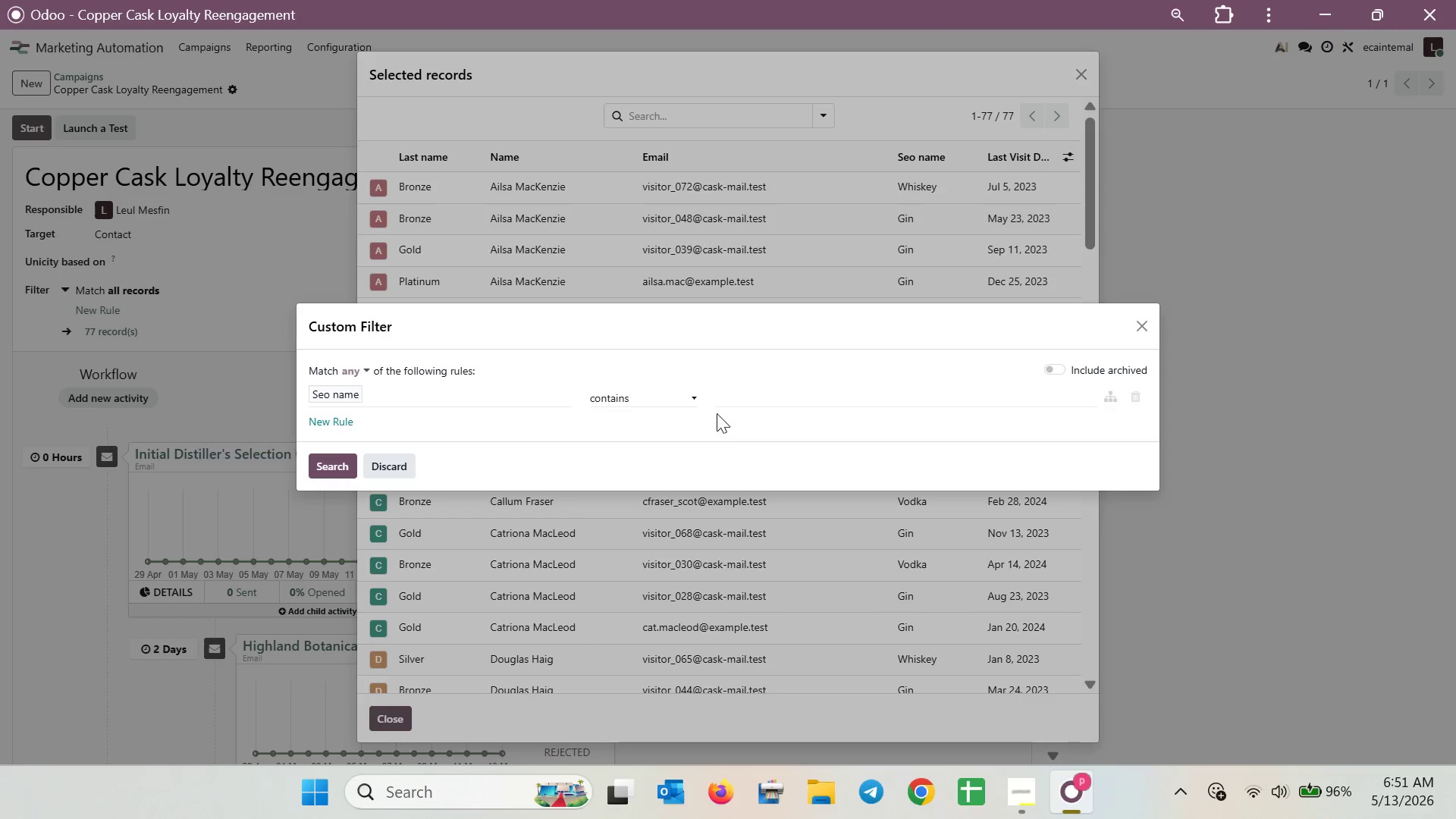 
left_click([726, 399])
 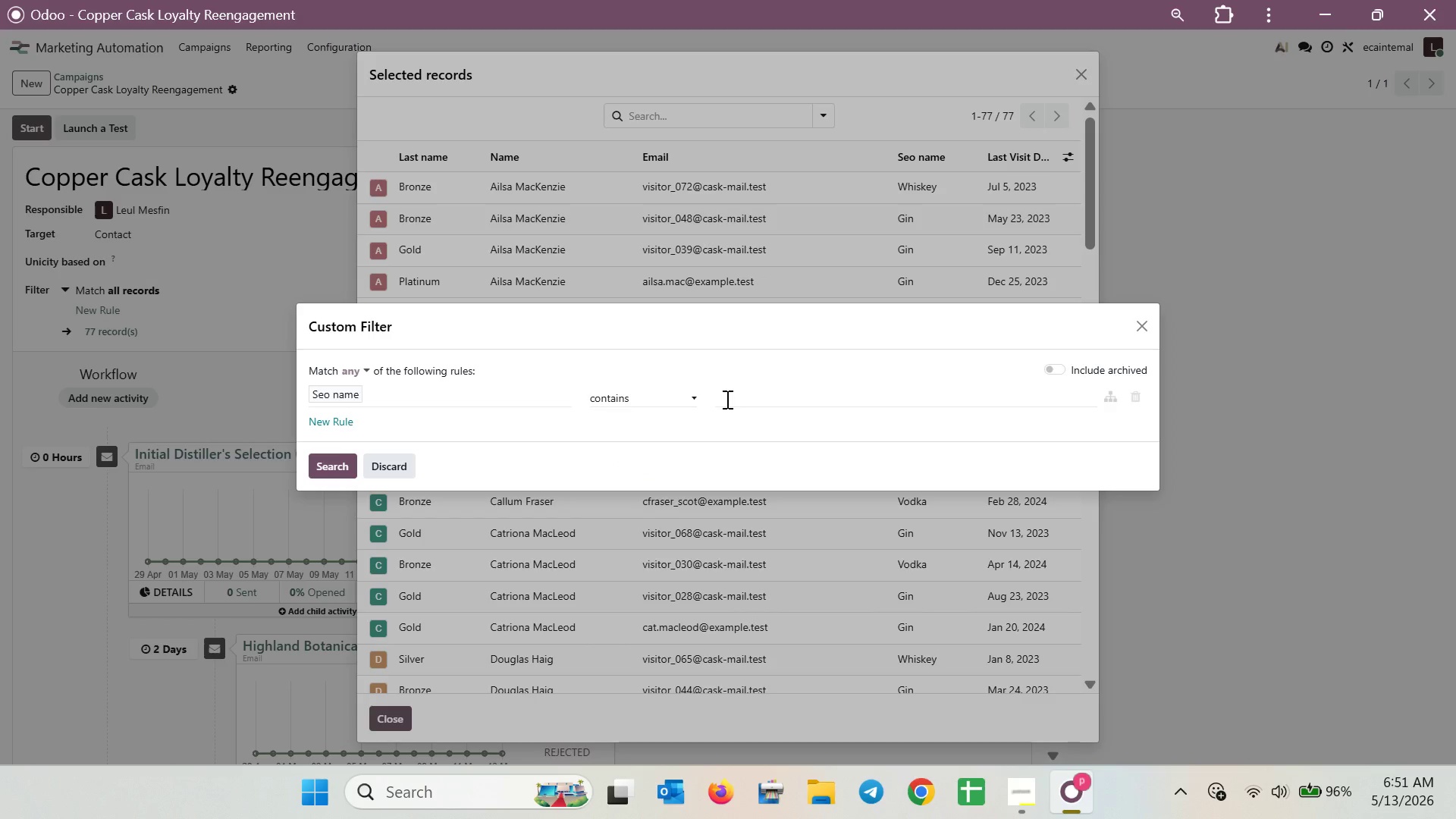 
type(GIn)
 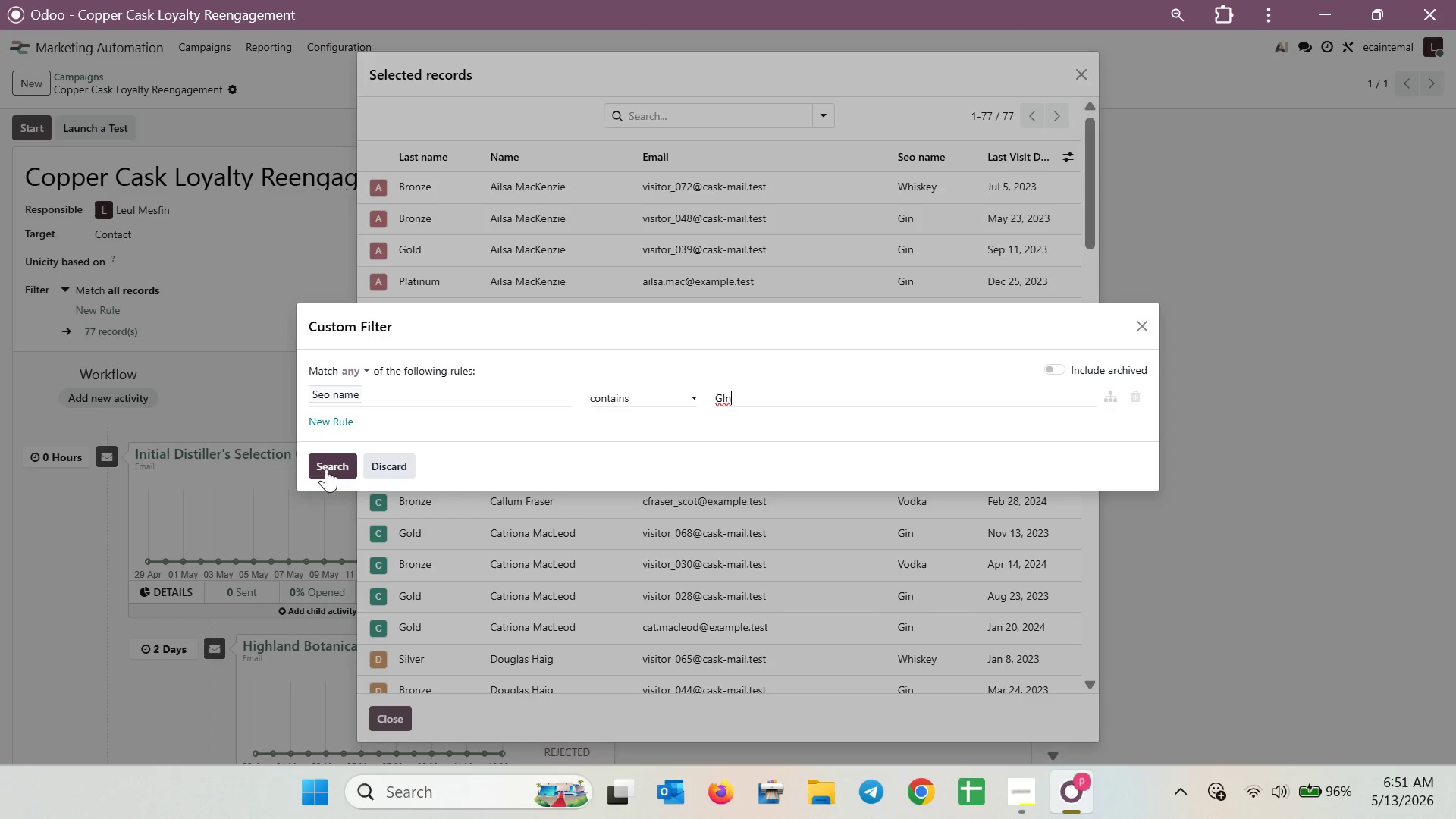 
key(Backspace)
key(Backspace)
type(in)
 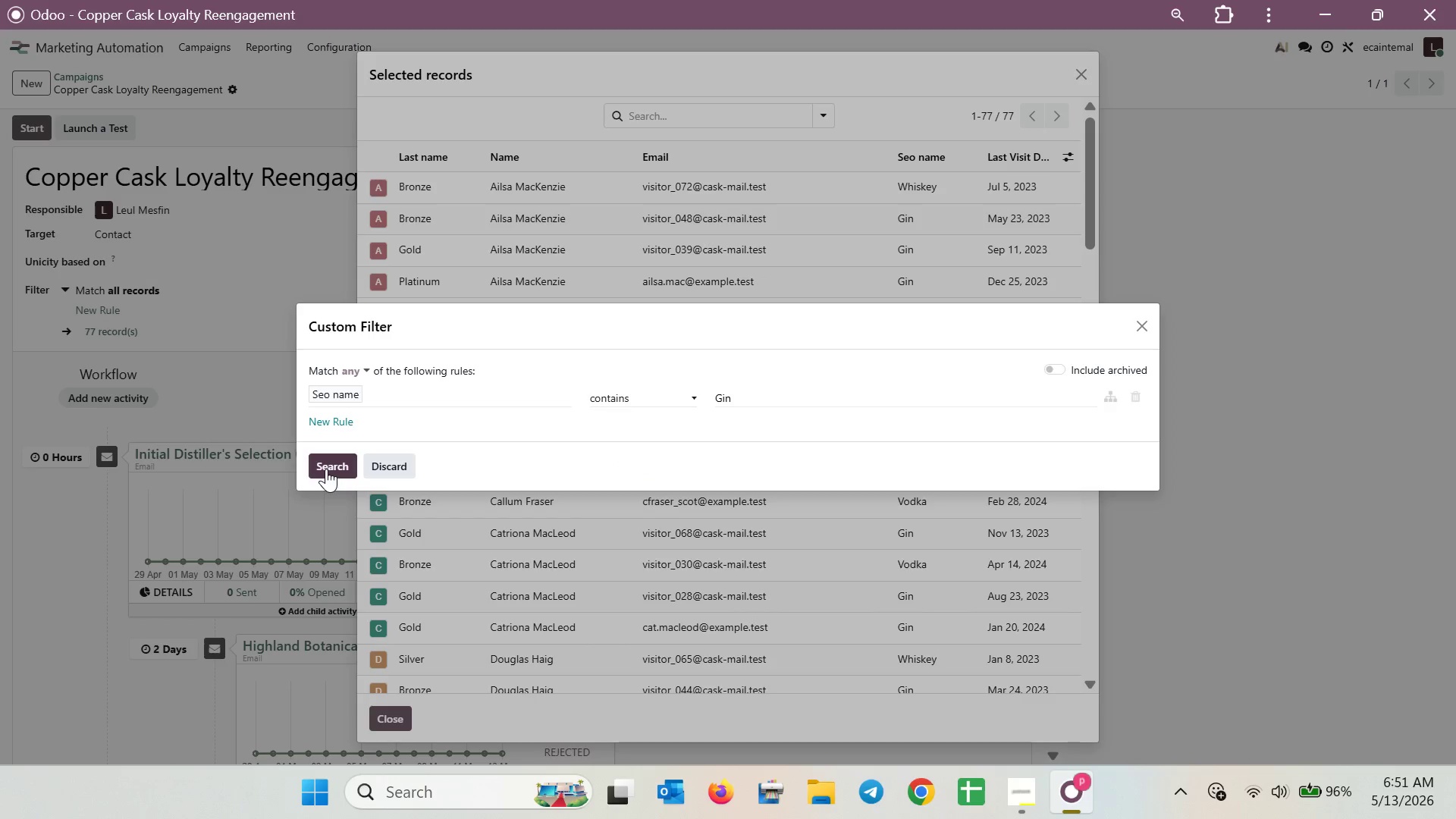 
left_click([326, 469])
 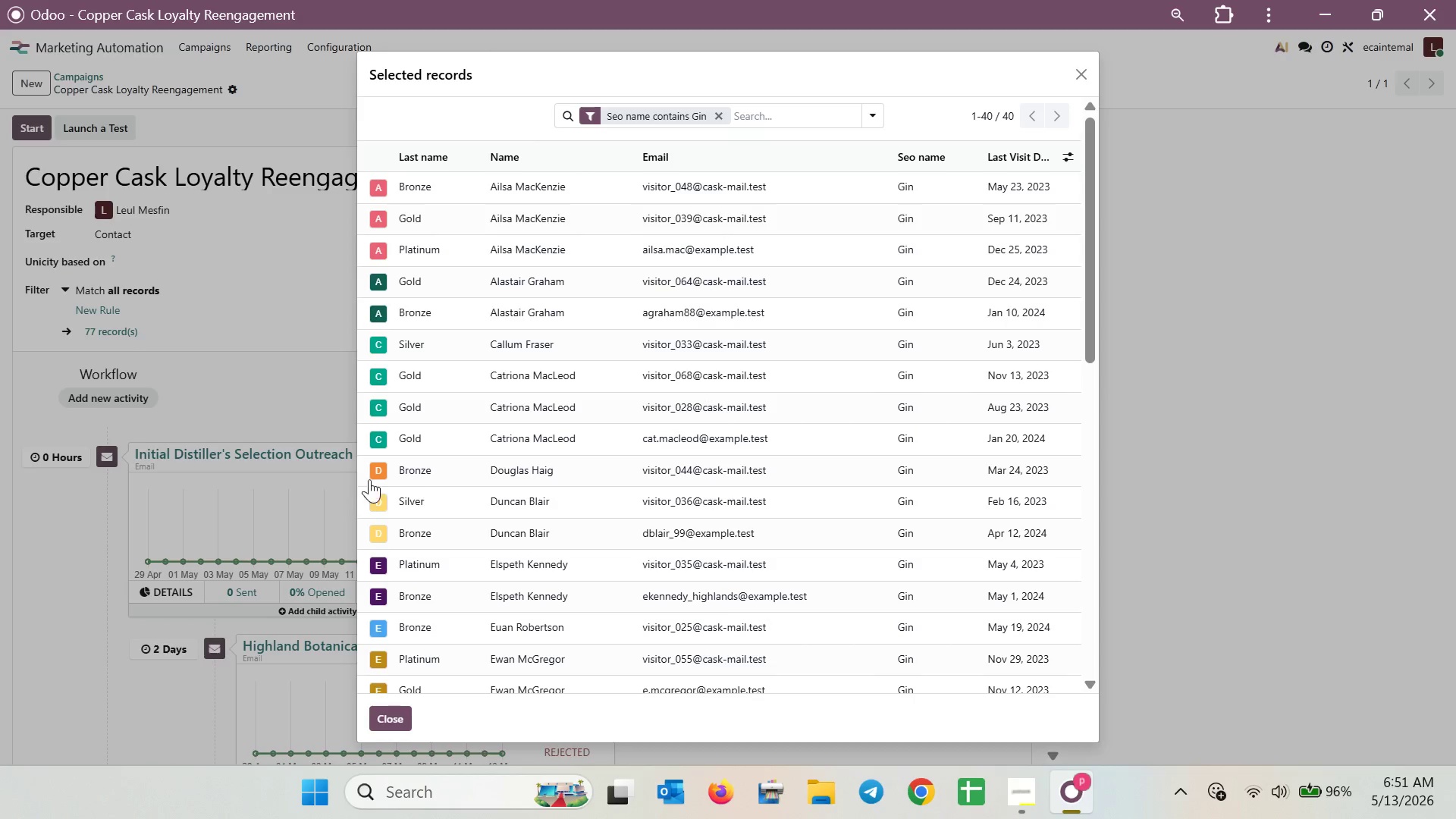 
mouse_move([479, 450])
 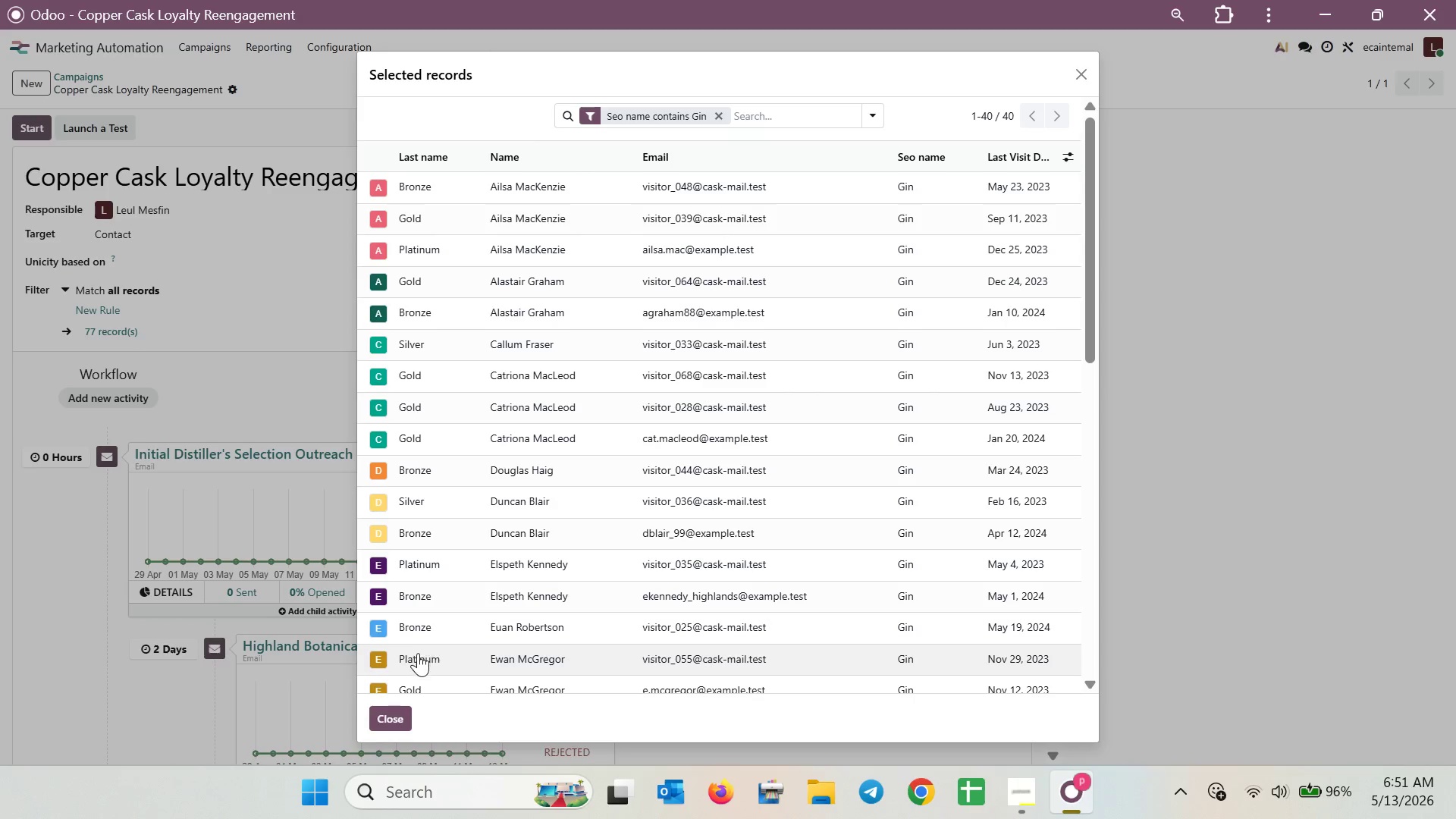 
scroll: coordinate [514, 526], scroll_direction: down, amount: 13.0
 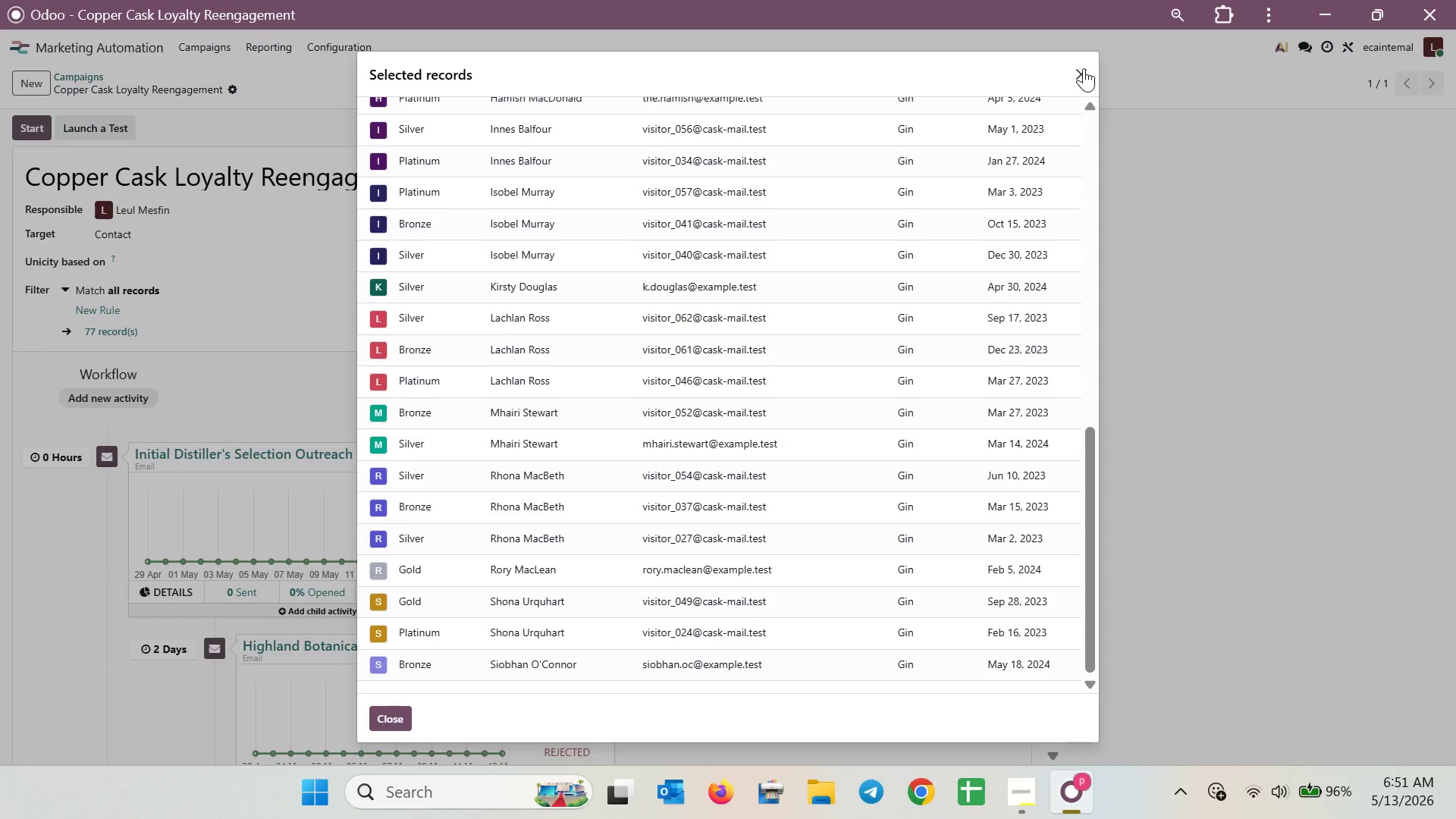 
left_click([1084, 68])
 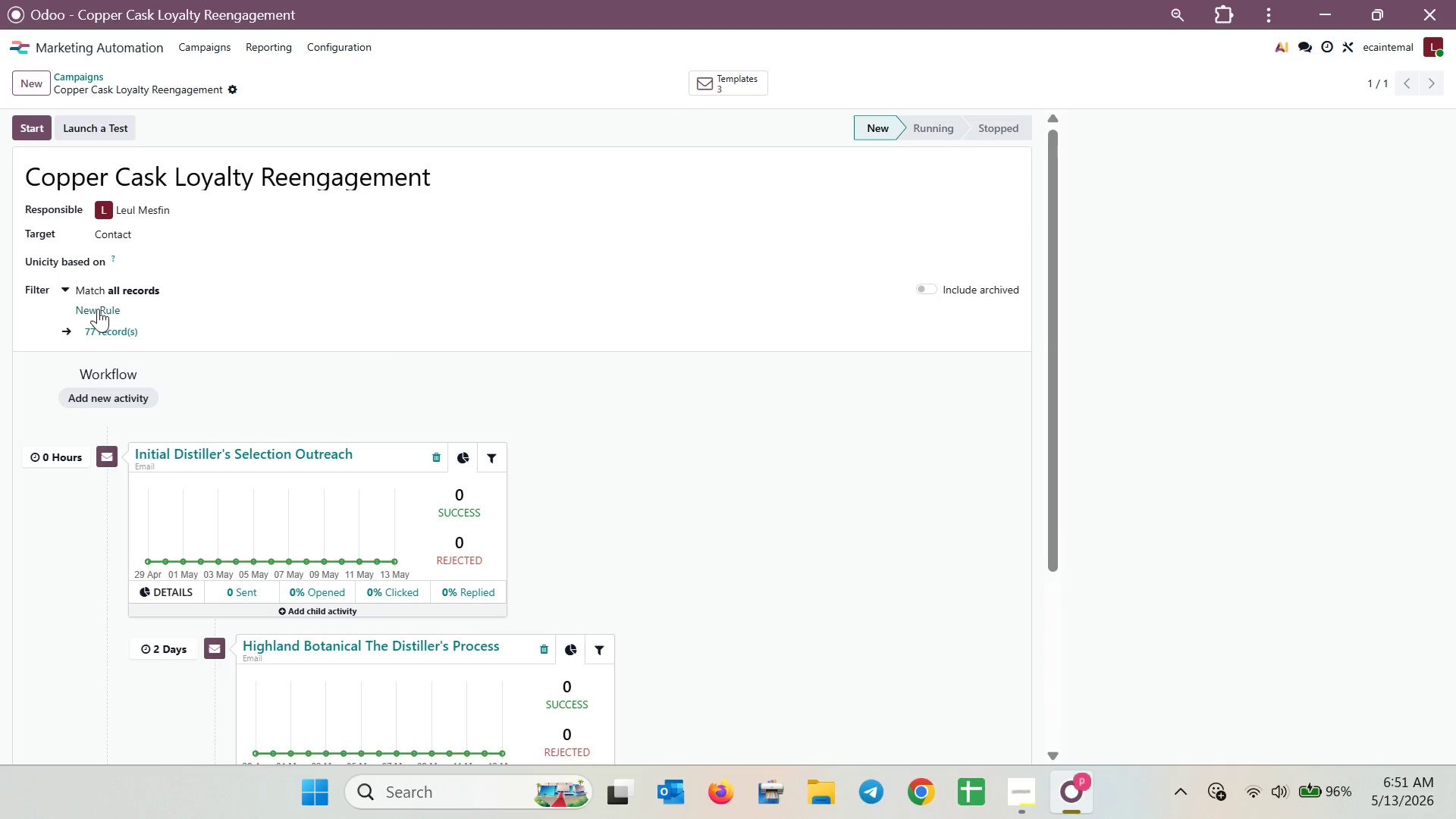 
left_click([96, 311])
 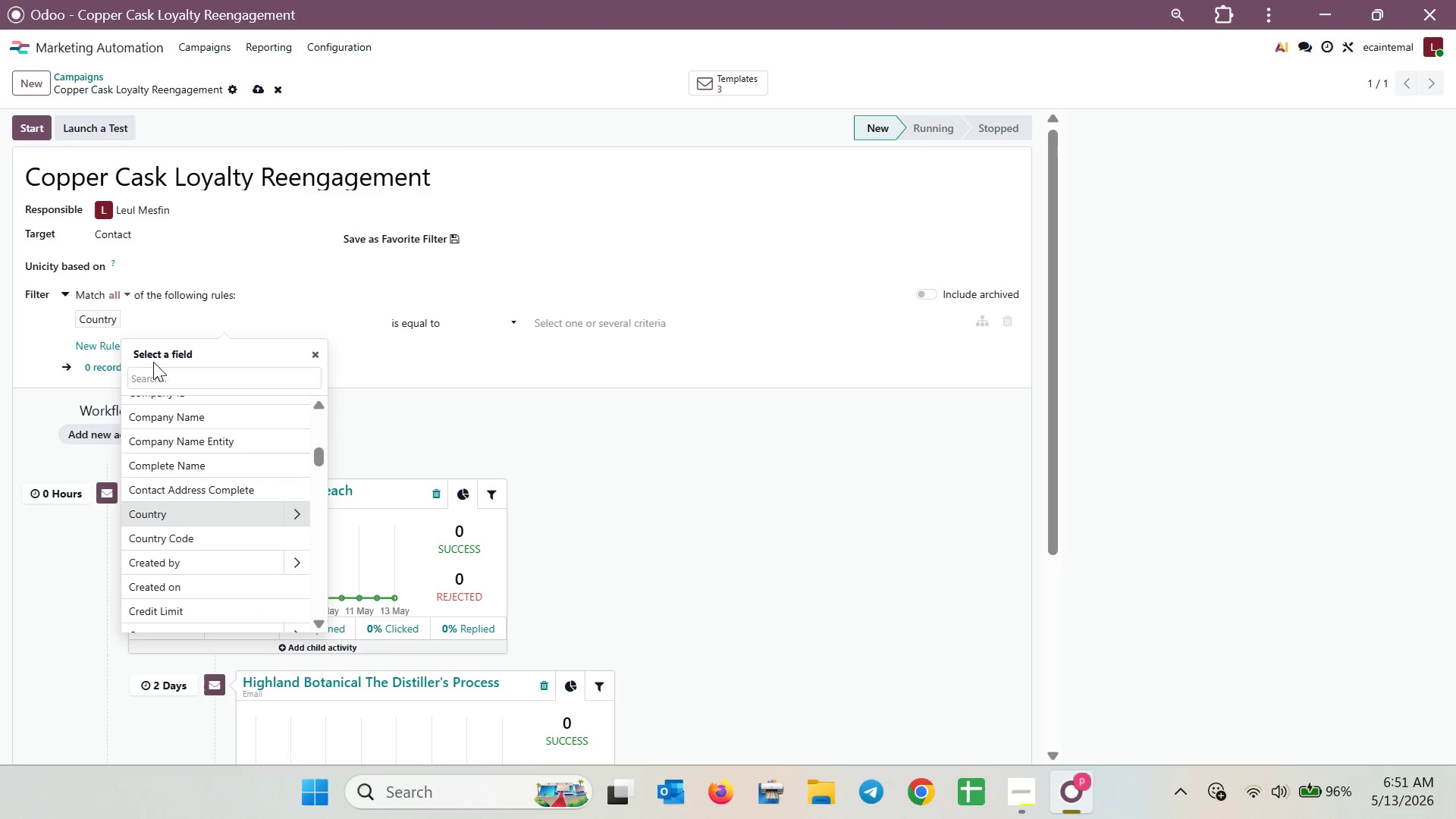 
type(seo)
 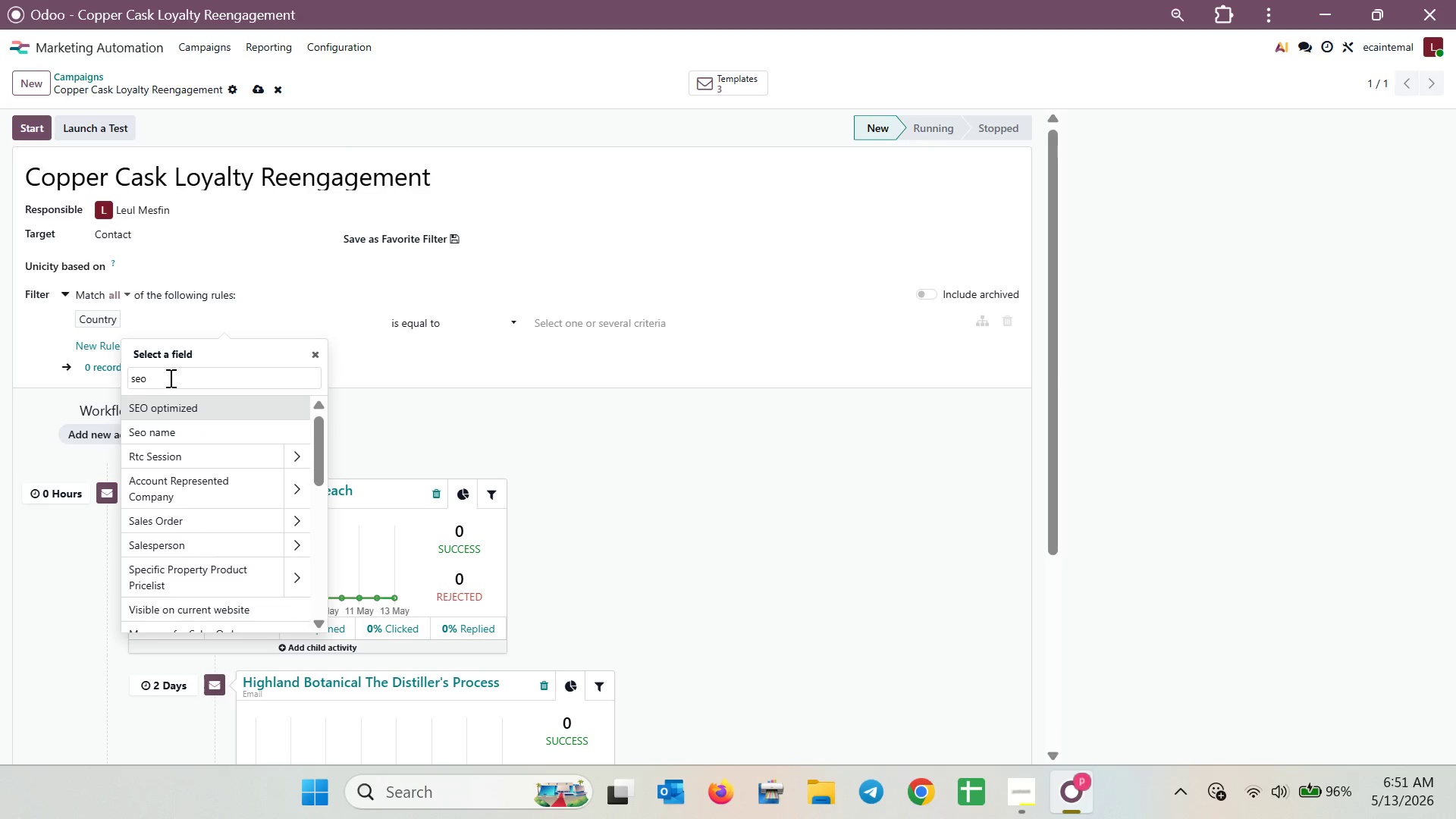 
left_click([152, 428])
 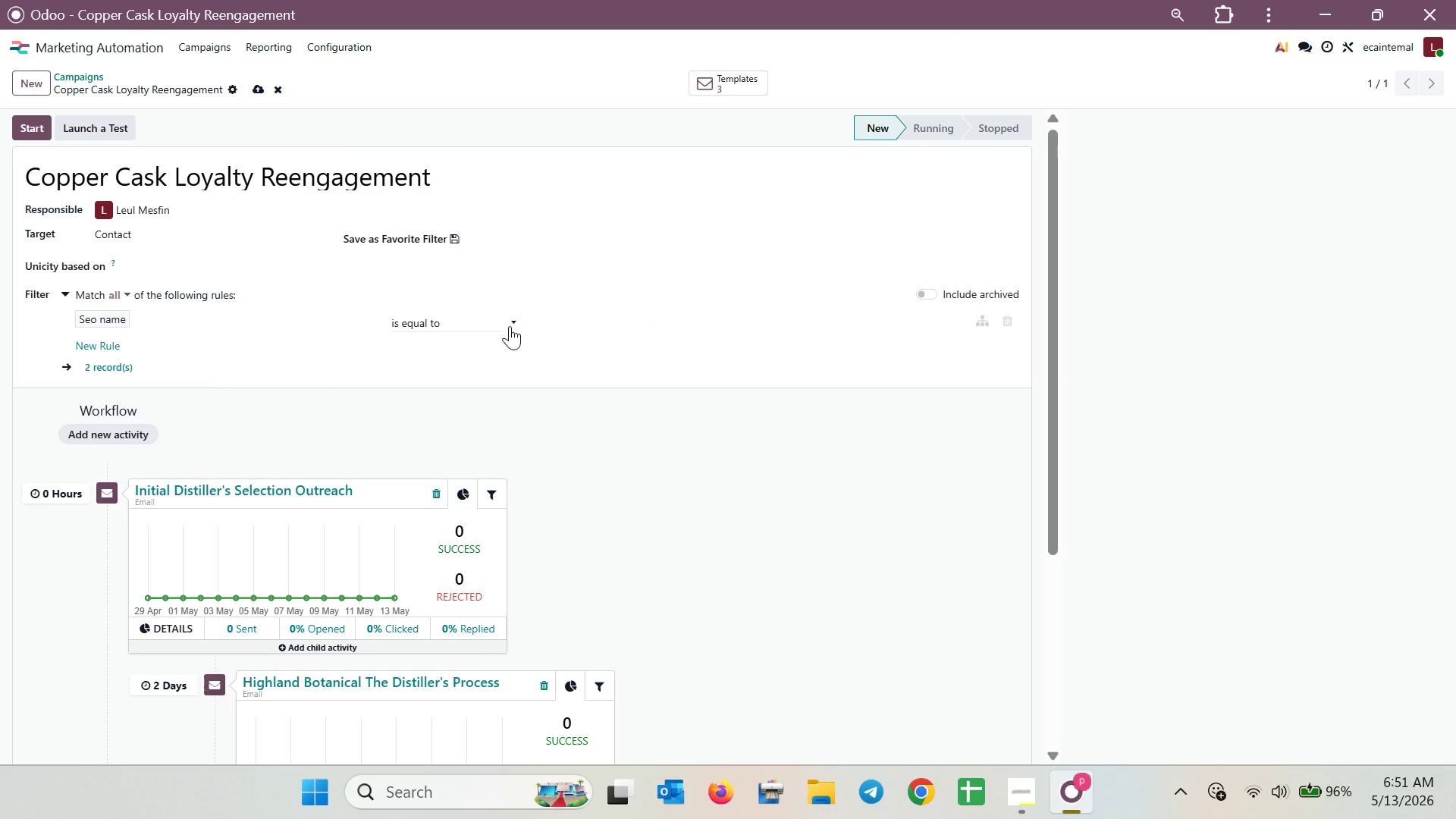 
left_click([508, 326])
 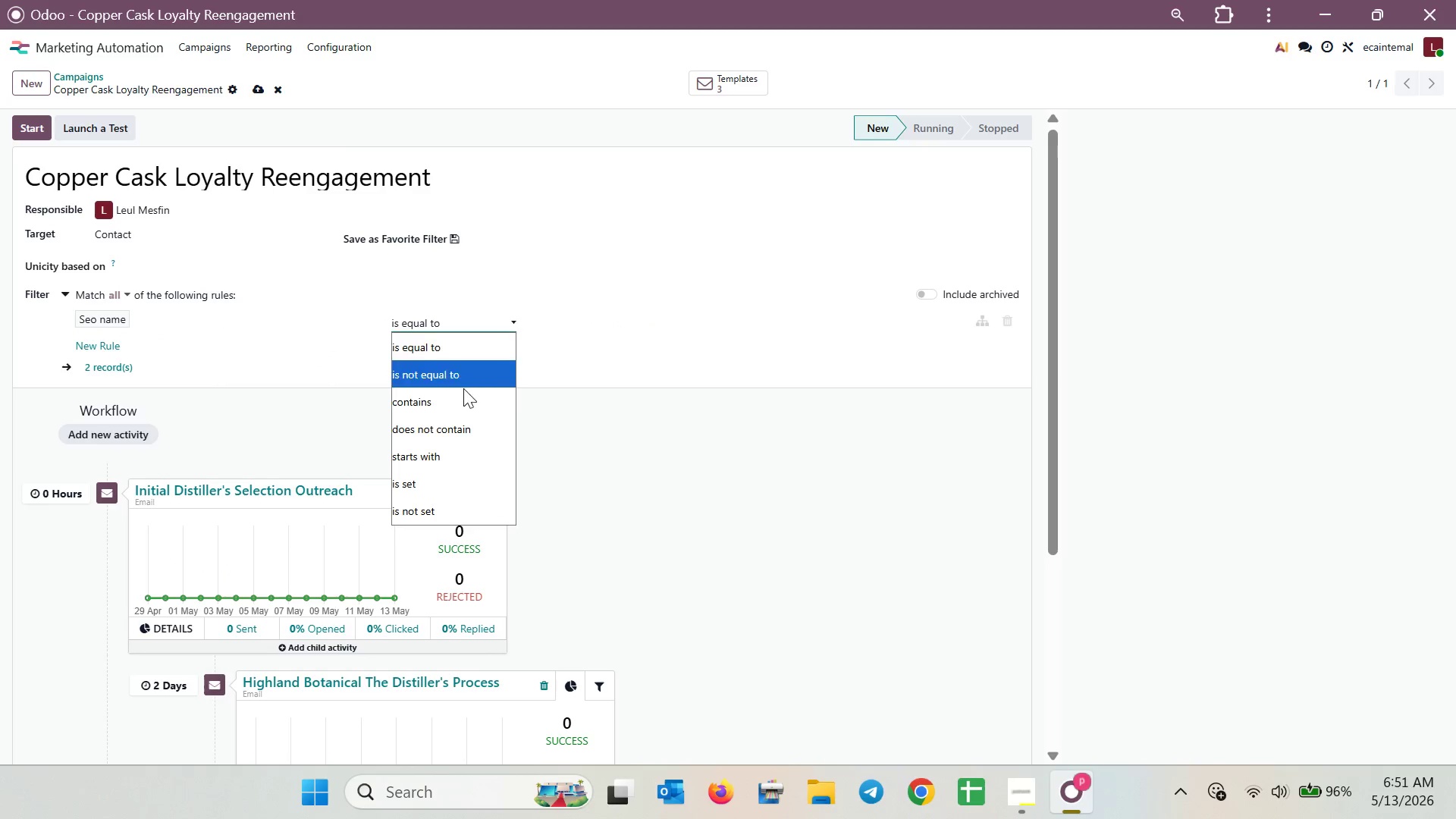 
left_click([462, 391])
 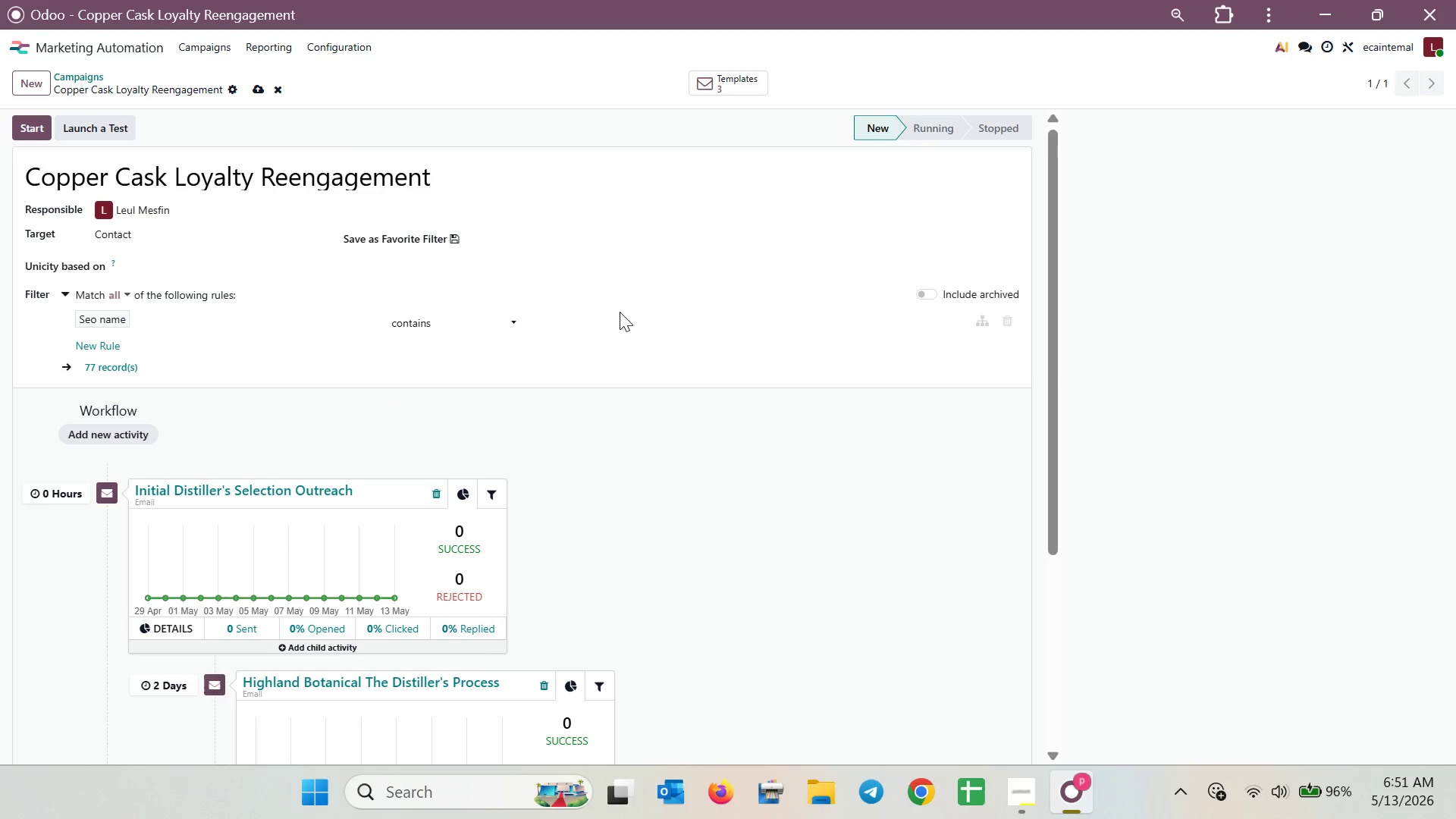 
double_click([610, 325])
 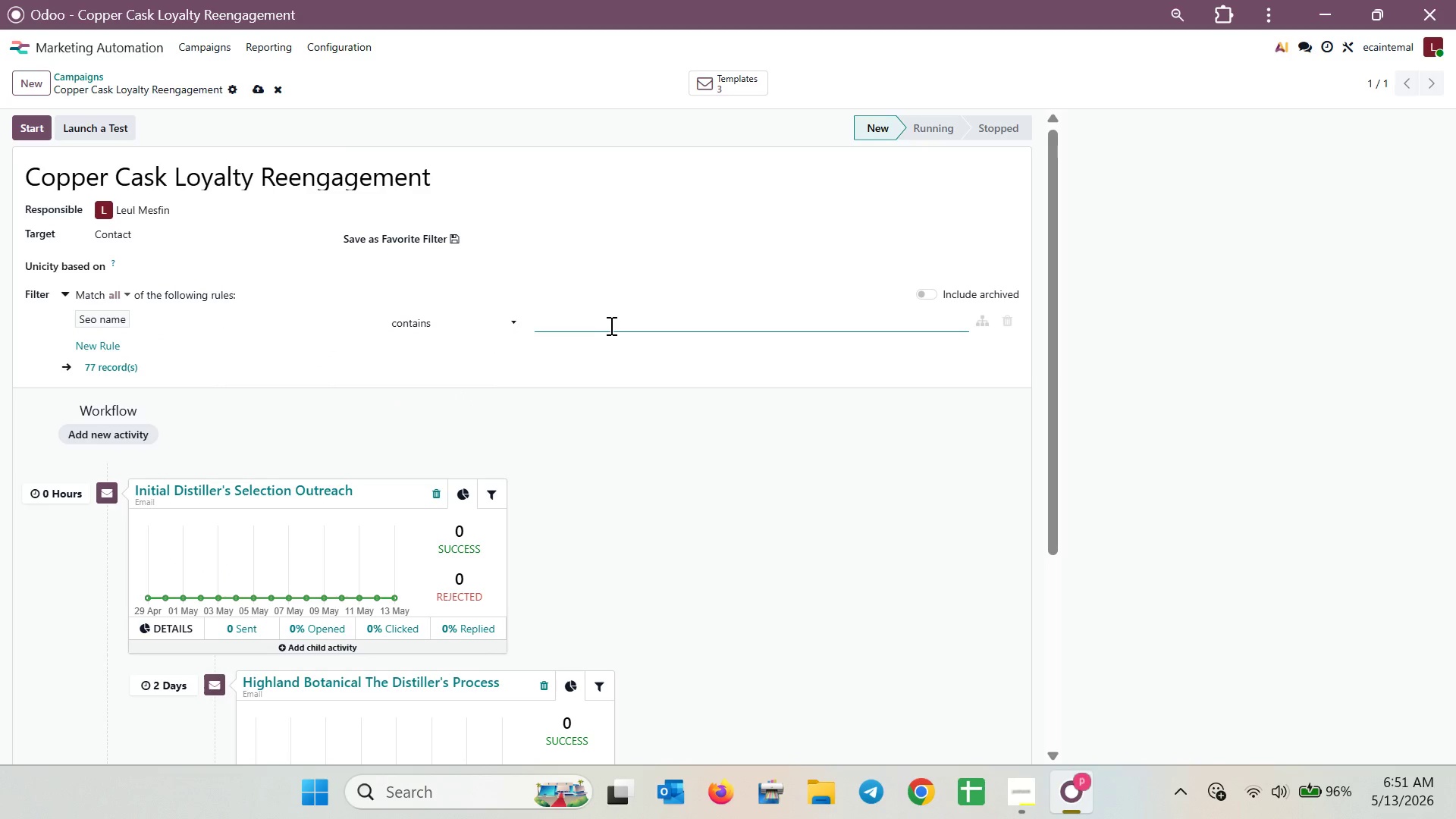 
type(CO)
key(Backspace)
key(Backspace)
type(Gin)
 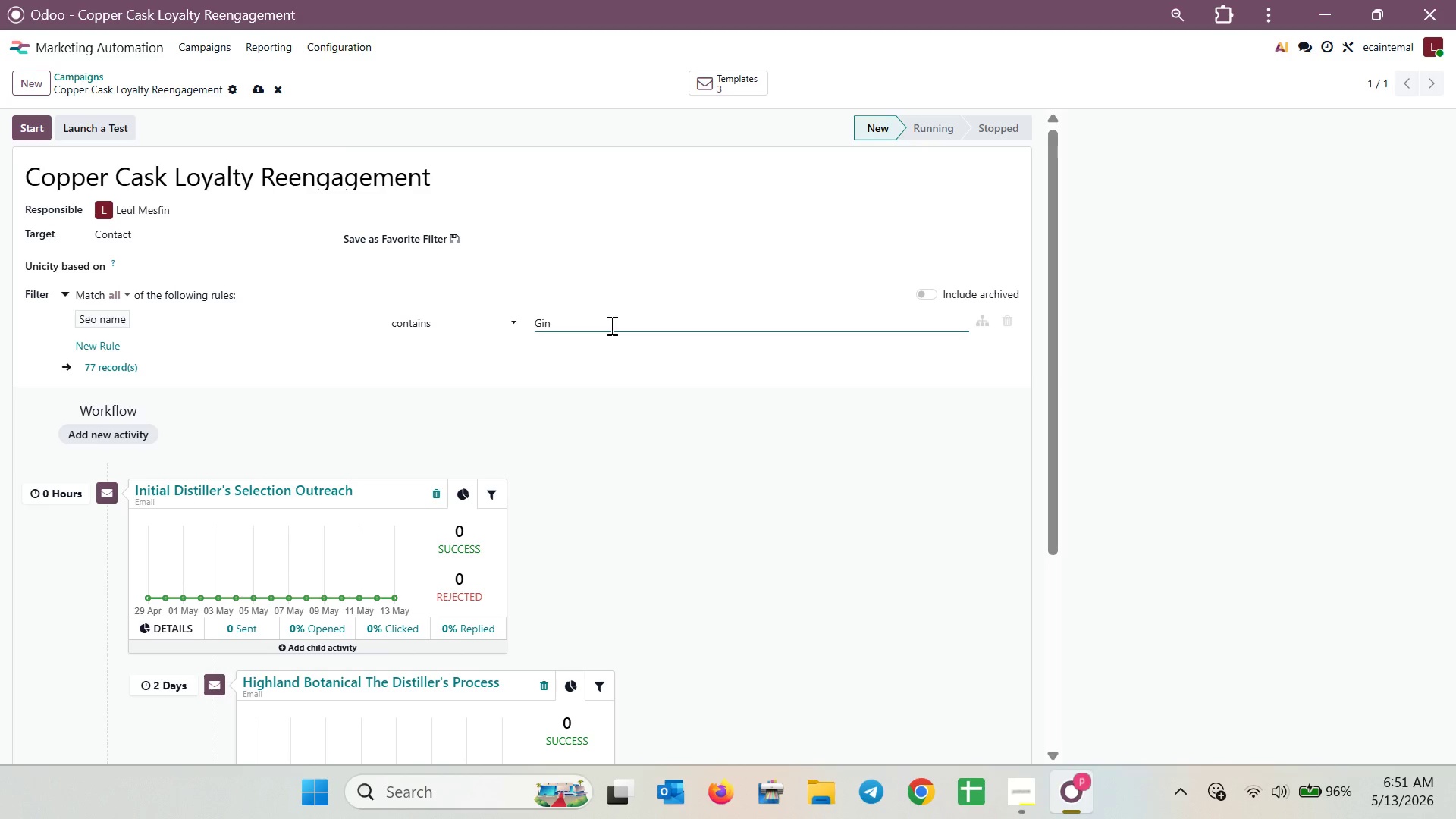 
left_click([436, 239])
 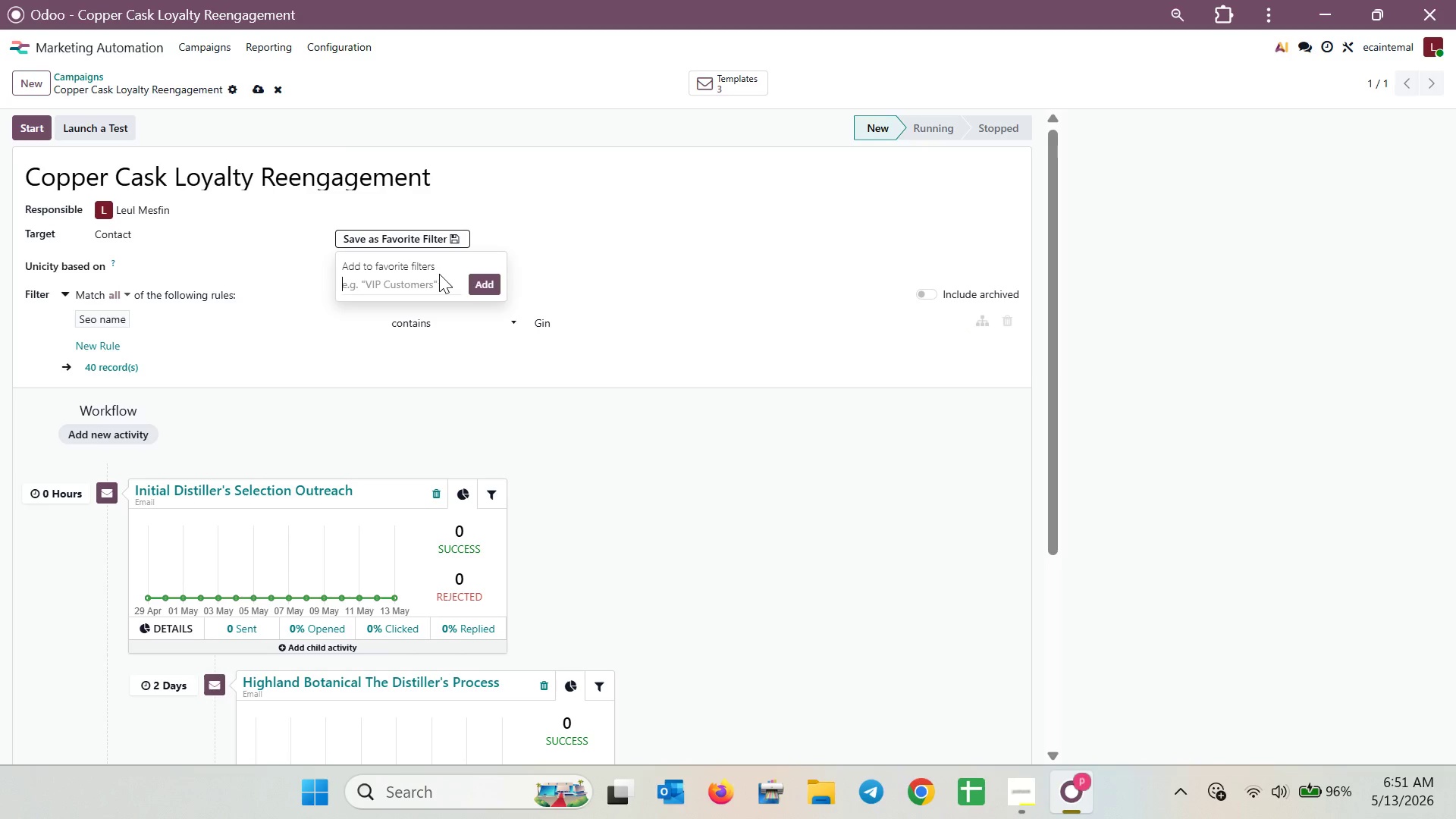 
double_click([438, 277])
 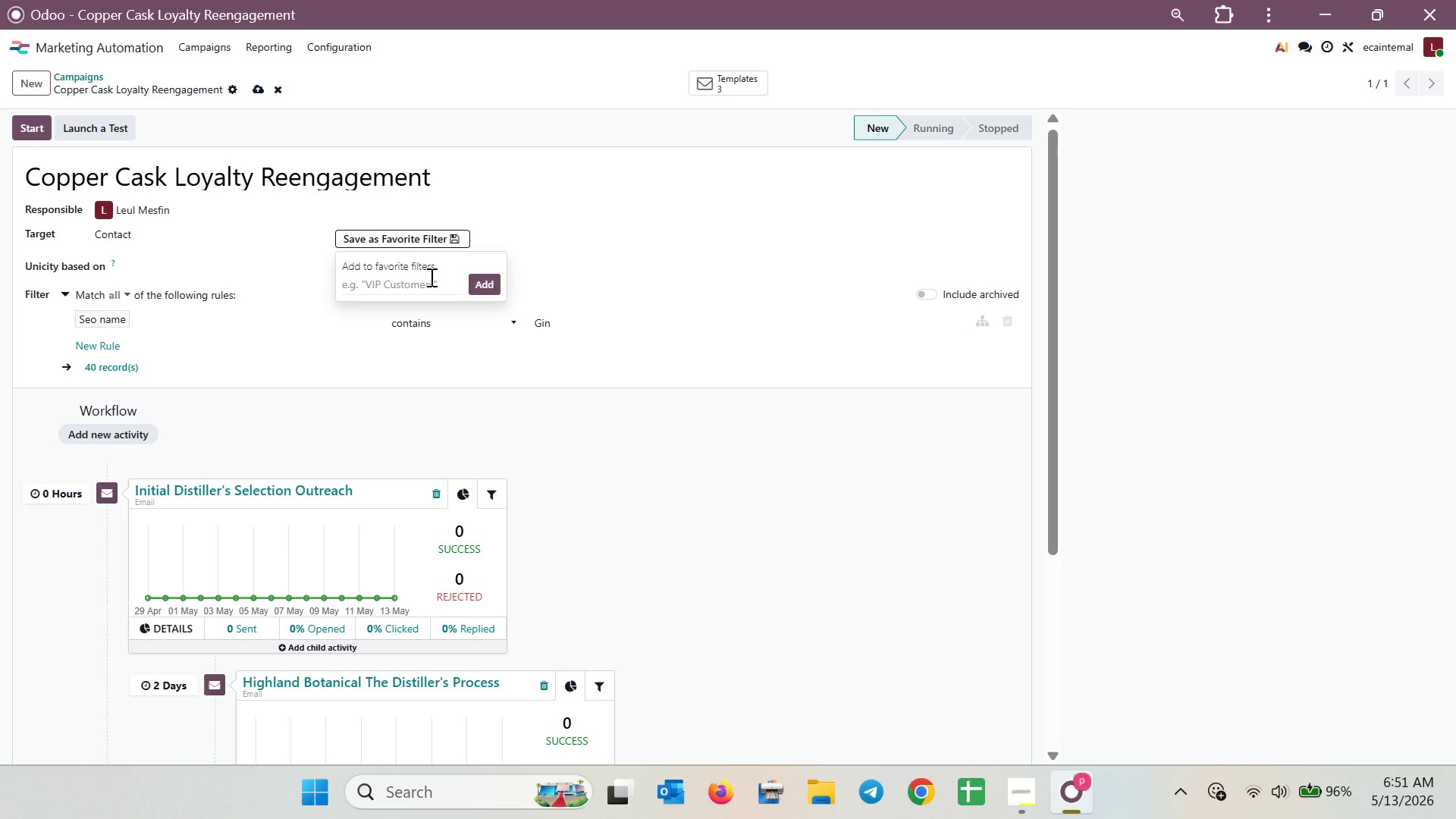 
type(Gin)
 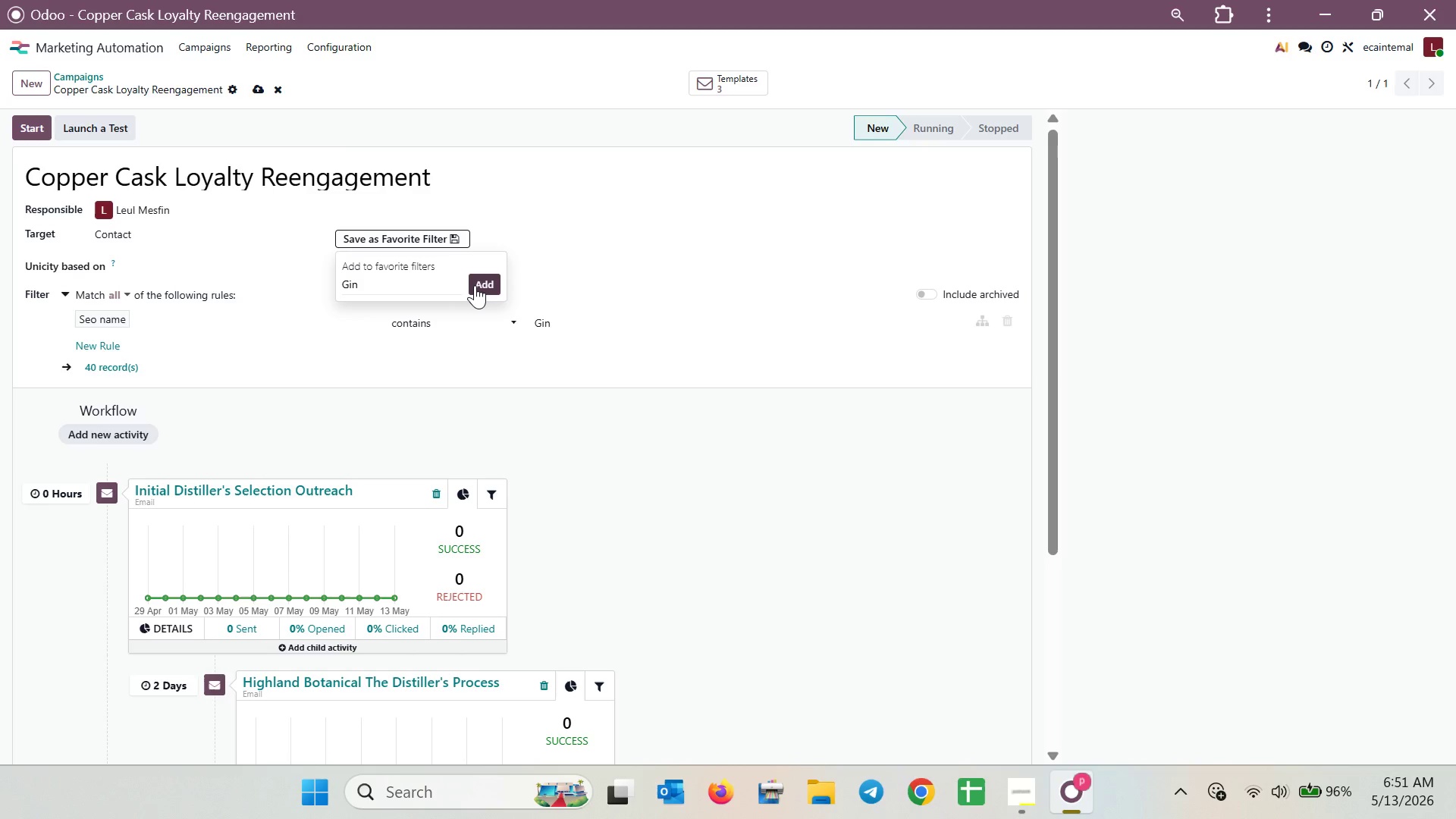 
left_click([475, 285])